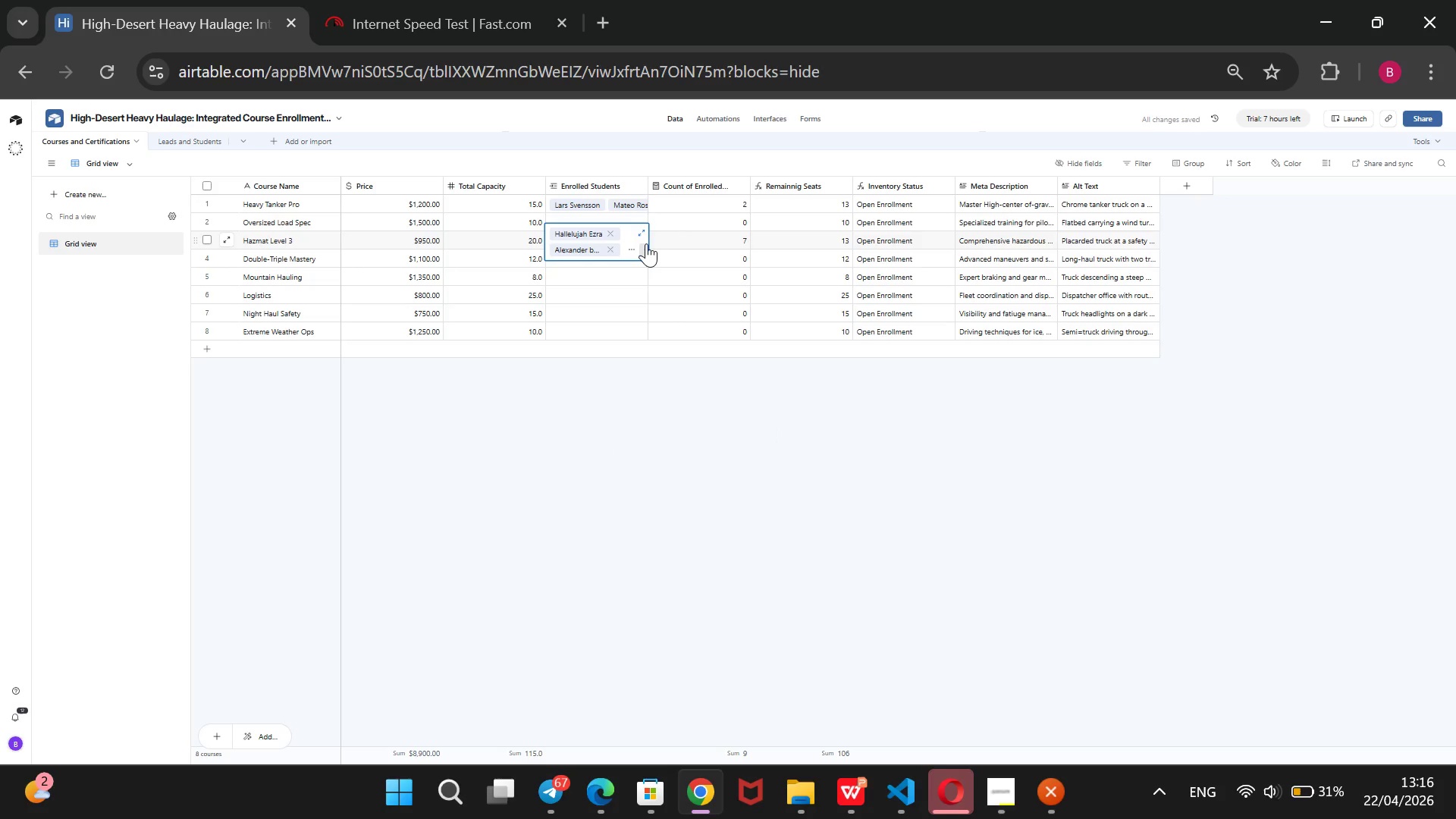 
mouse_move([635, 280])
 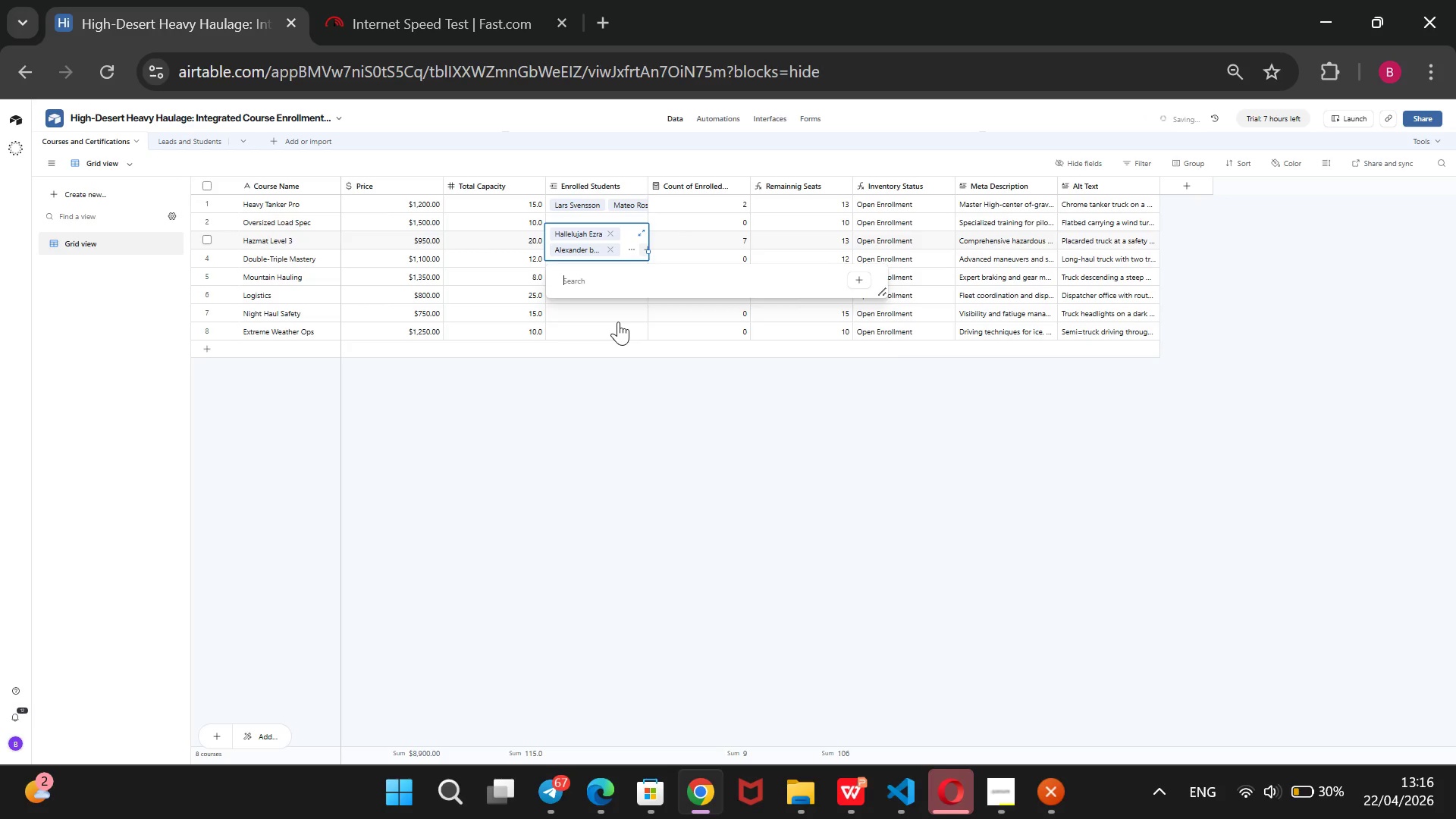 
scroll: coordinate [617, 322], scroll_direction: down, amount: 8.0
 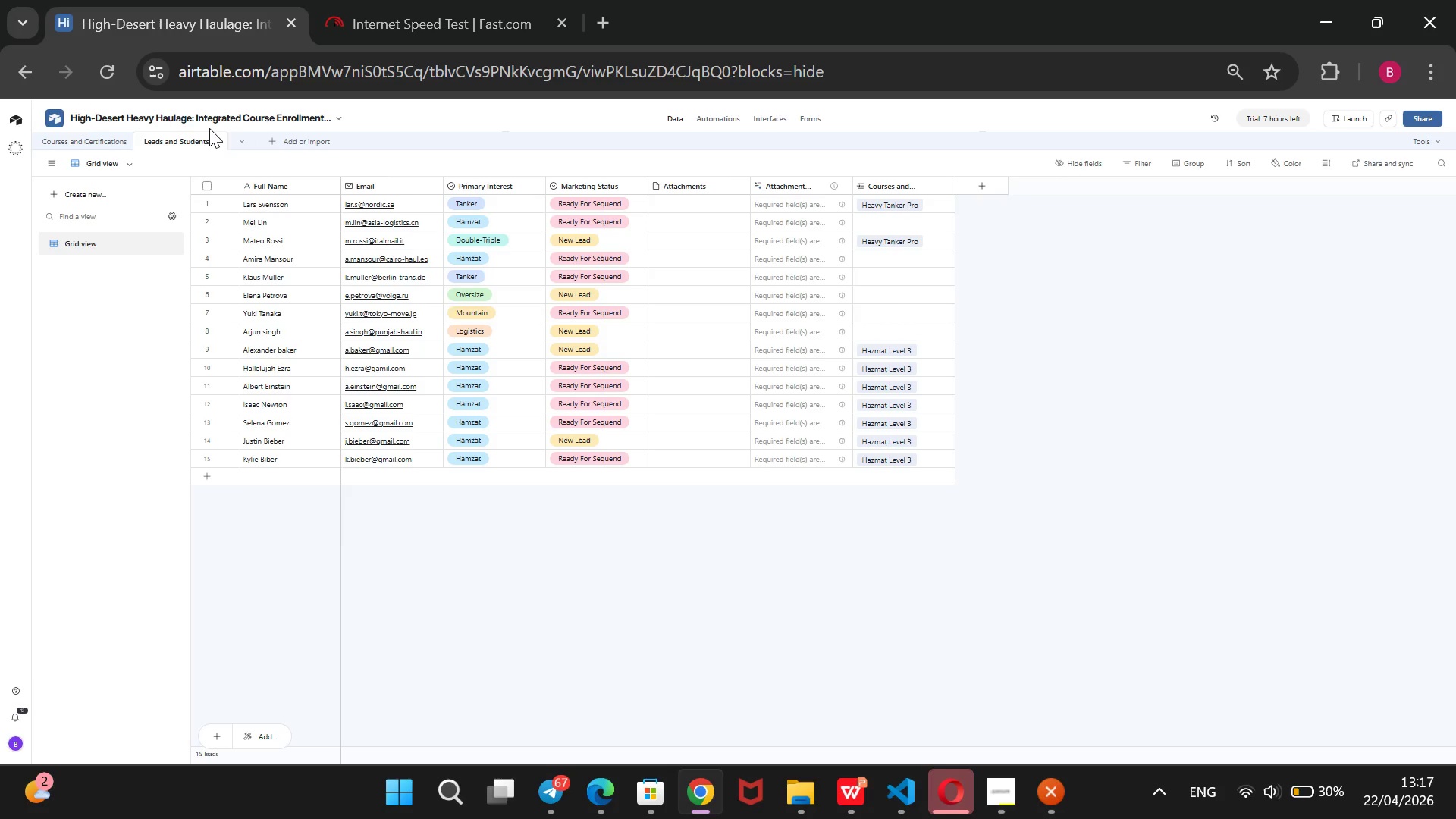 
wait(24.38)
 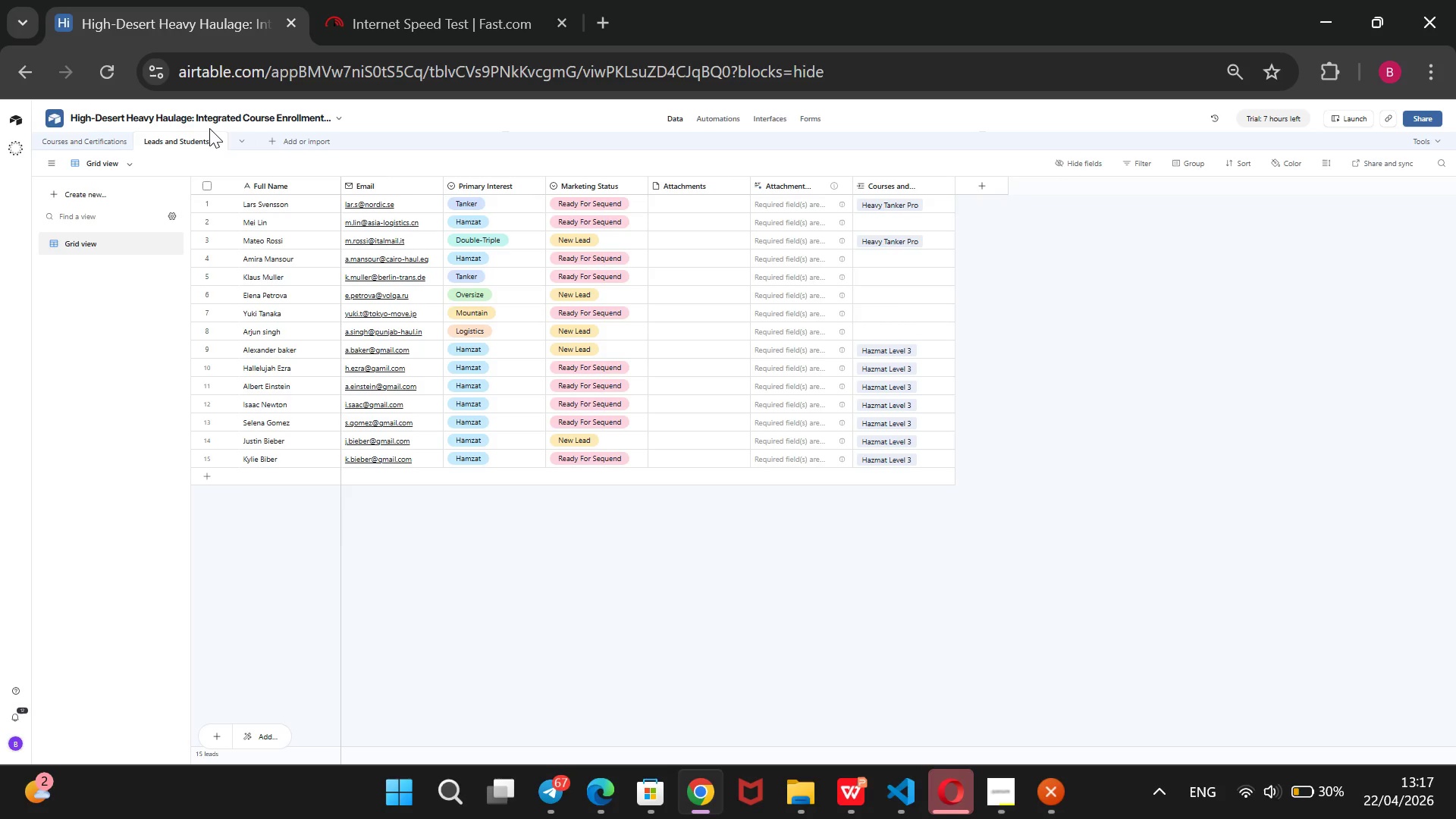 
left_click([75, 131])
 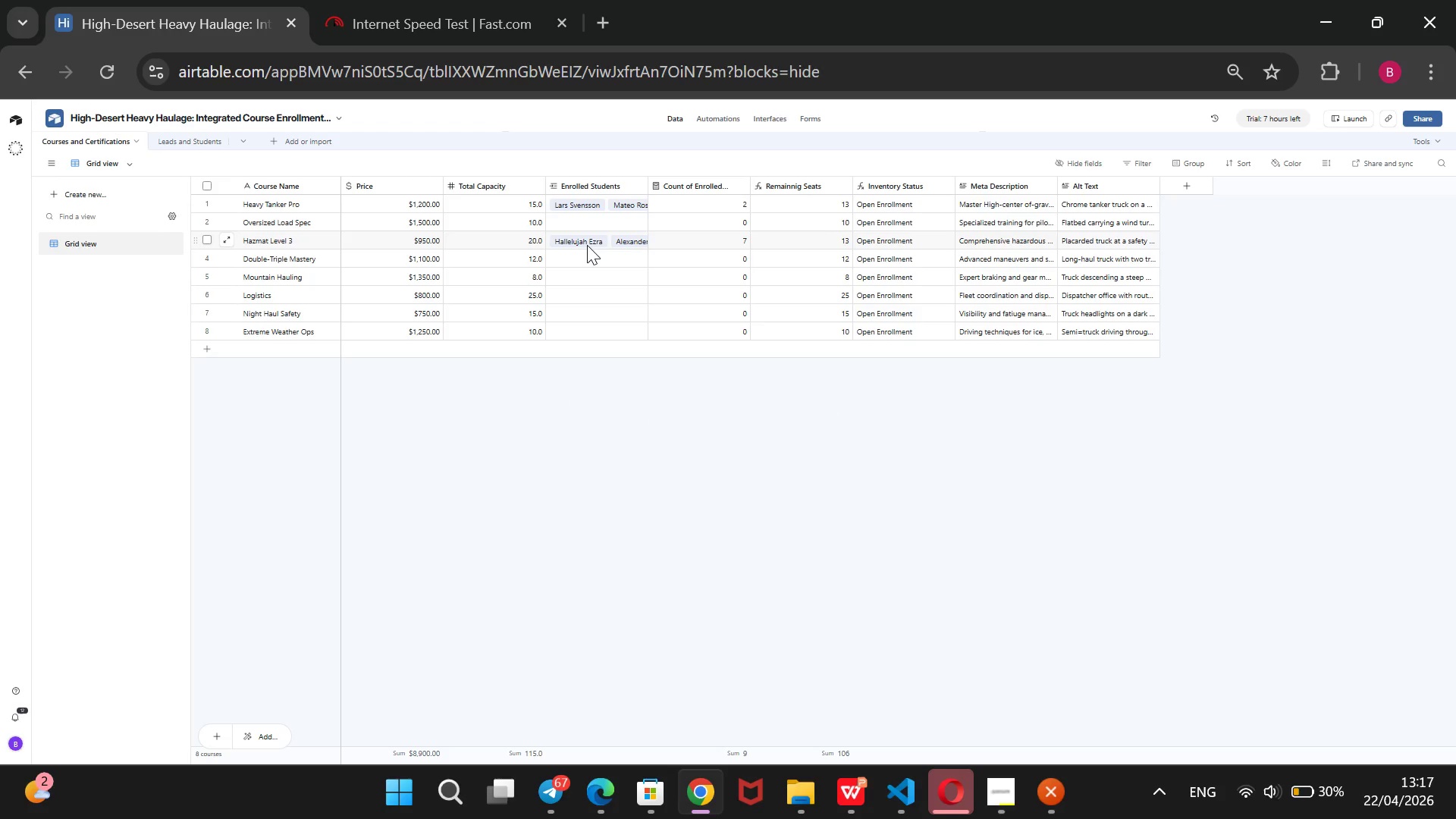 
wait(6.69)
 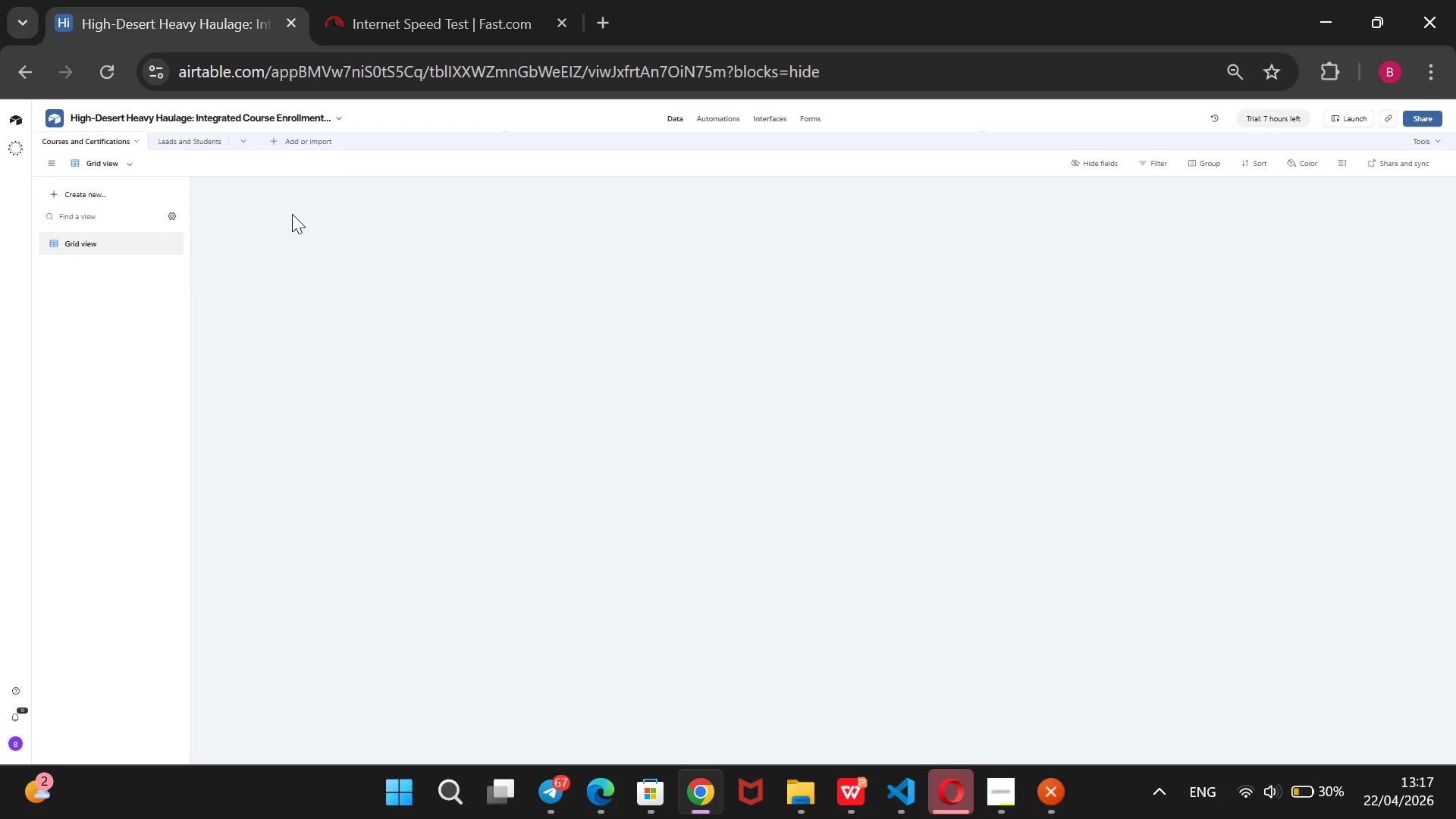 
left_click([608, 240])
 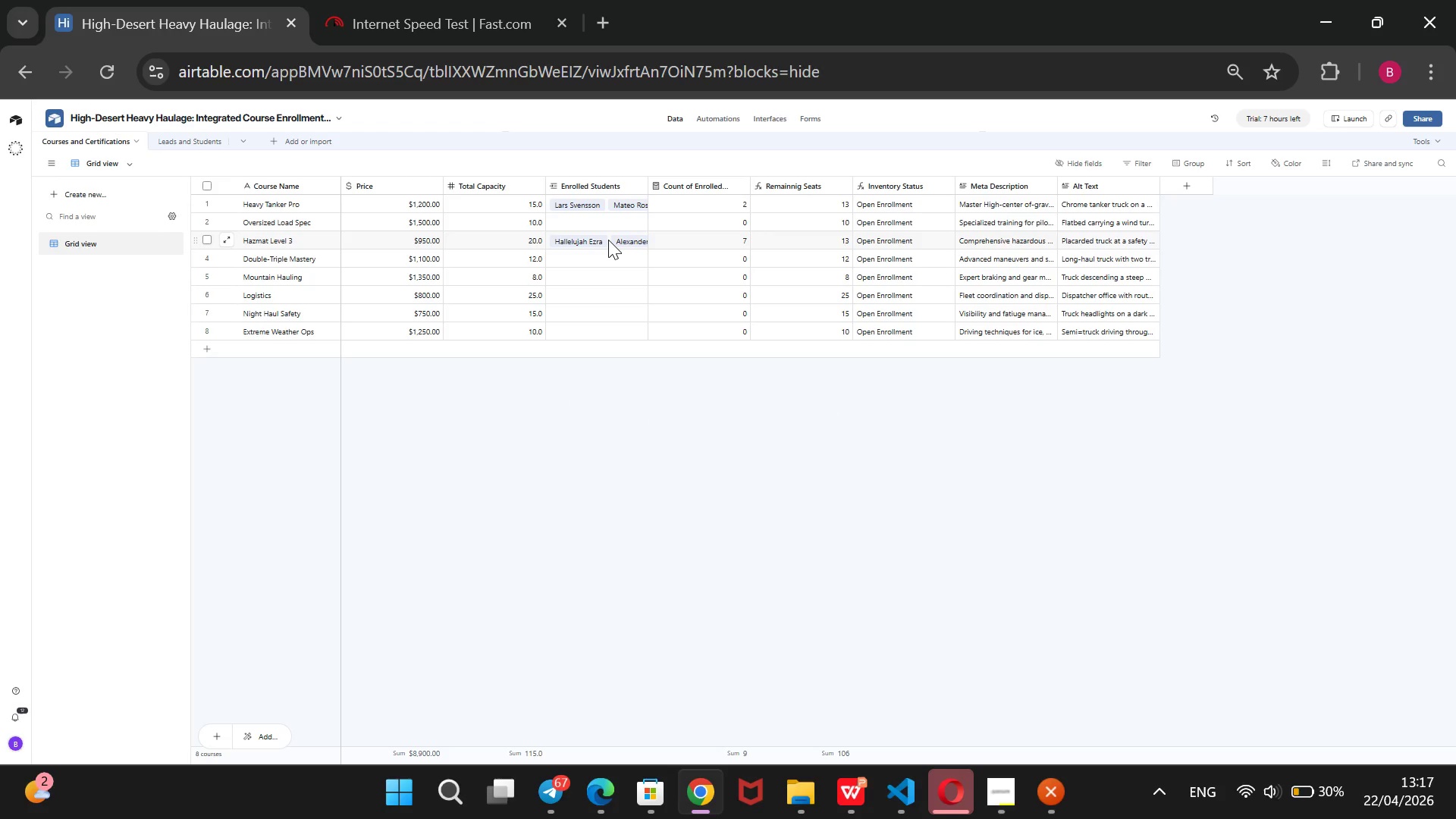 
left_click([608, 240])
 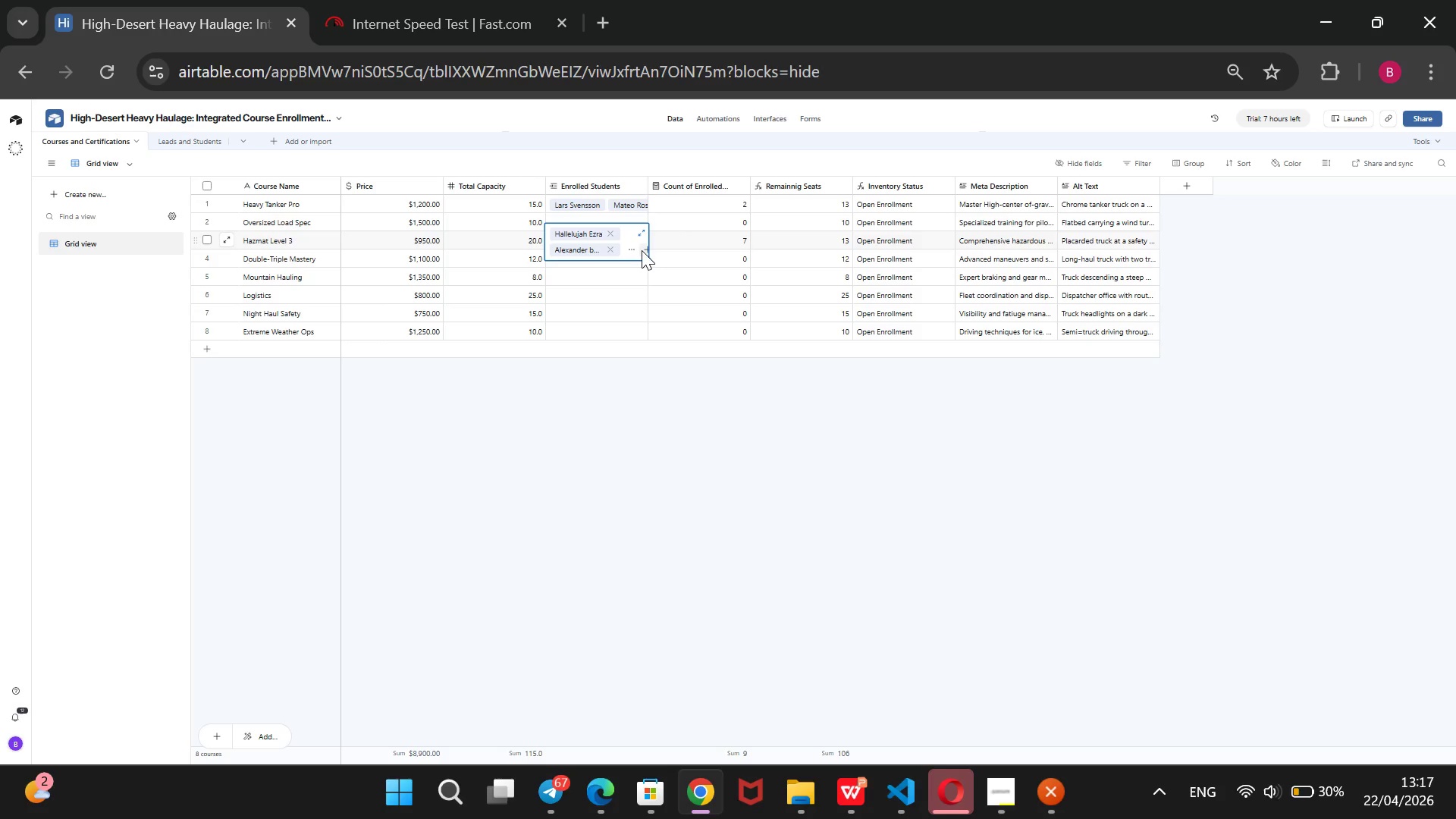 
left_click([643, 248])
 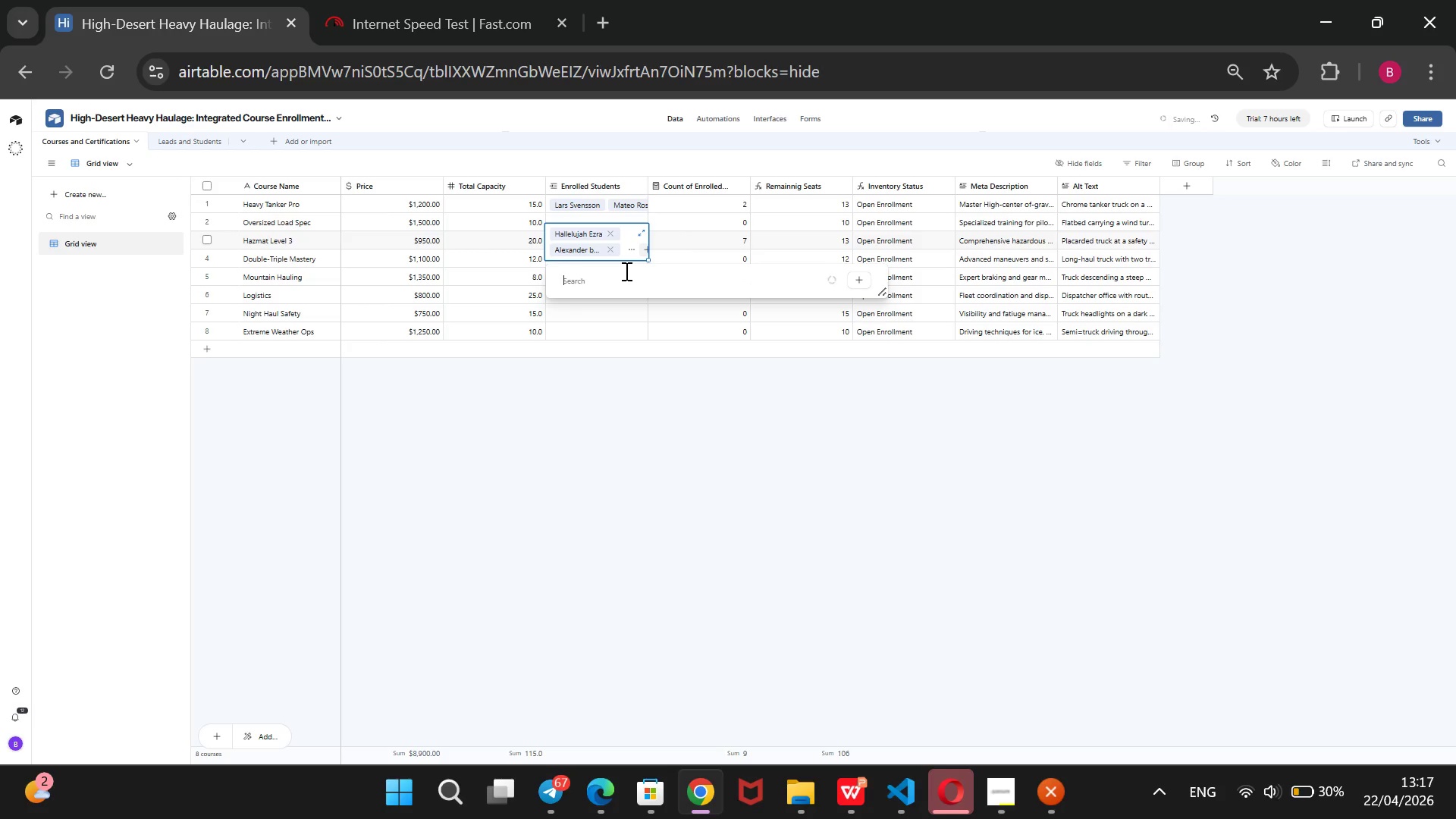 
wait(11.49)
 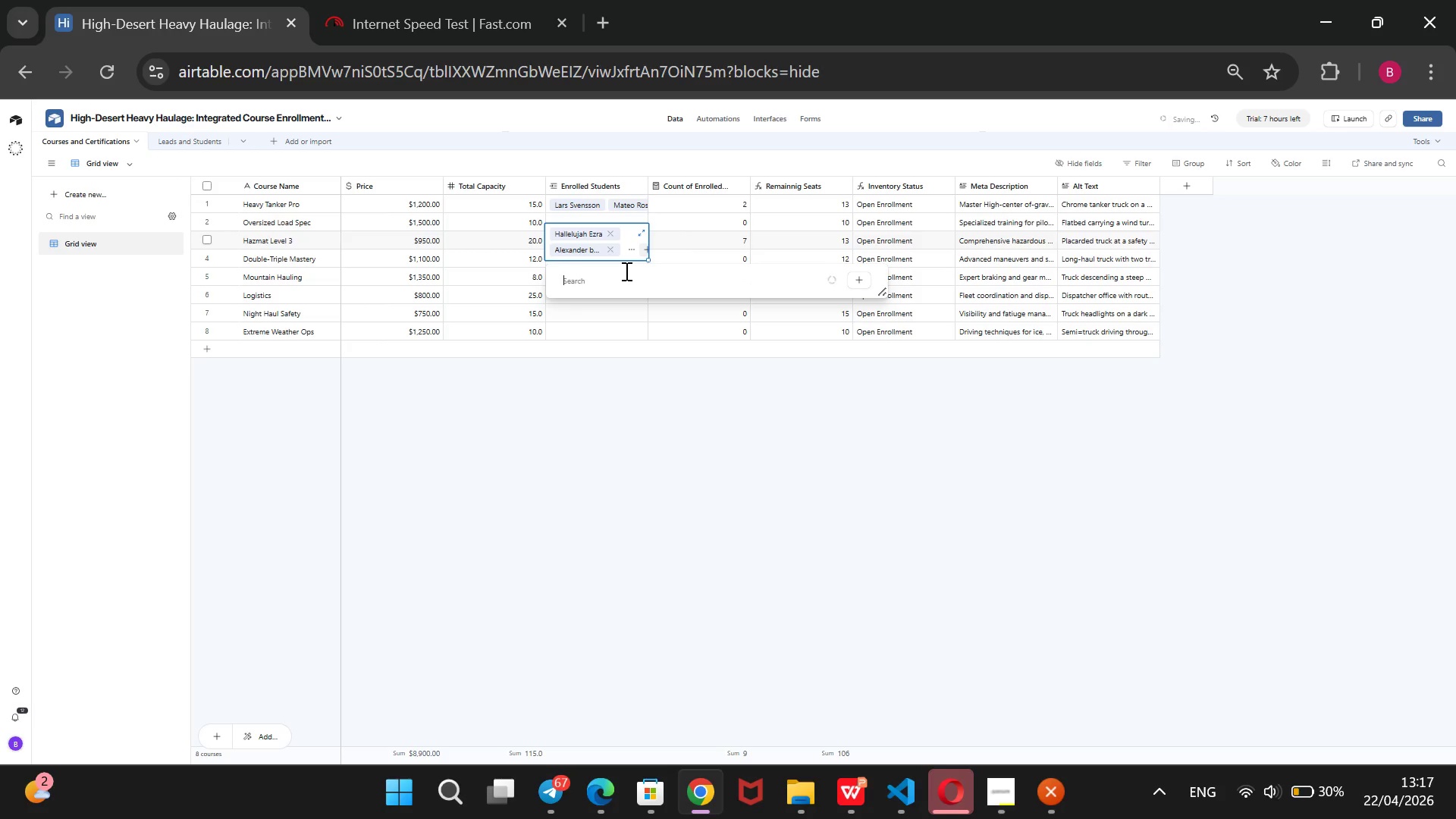 
left_click([589, 359])
 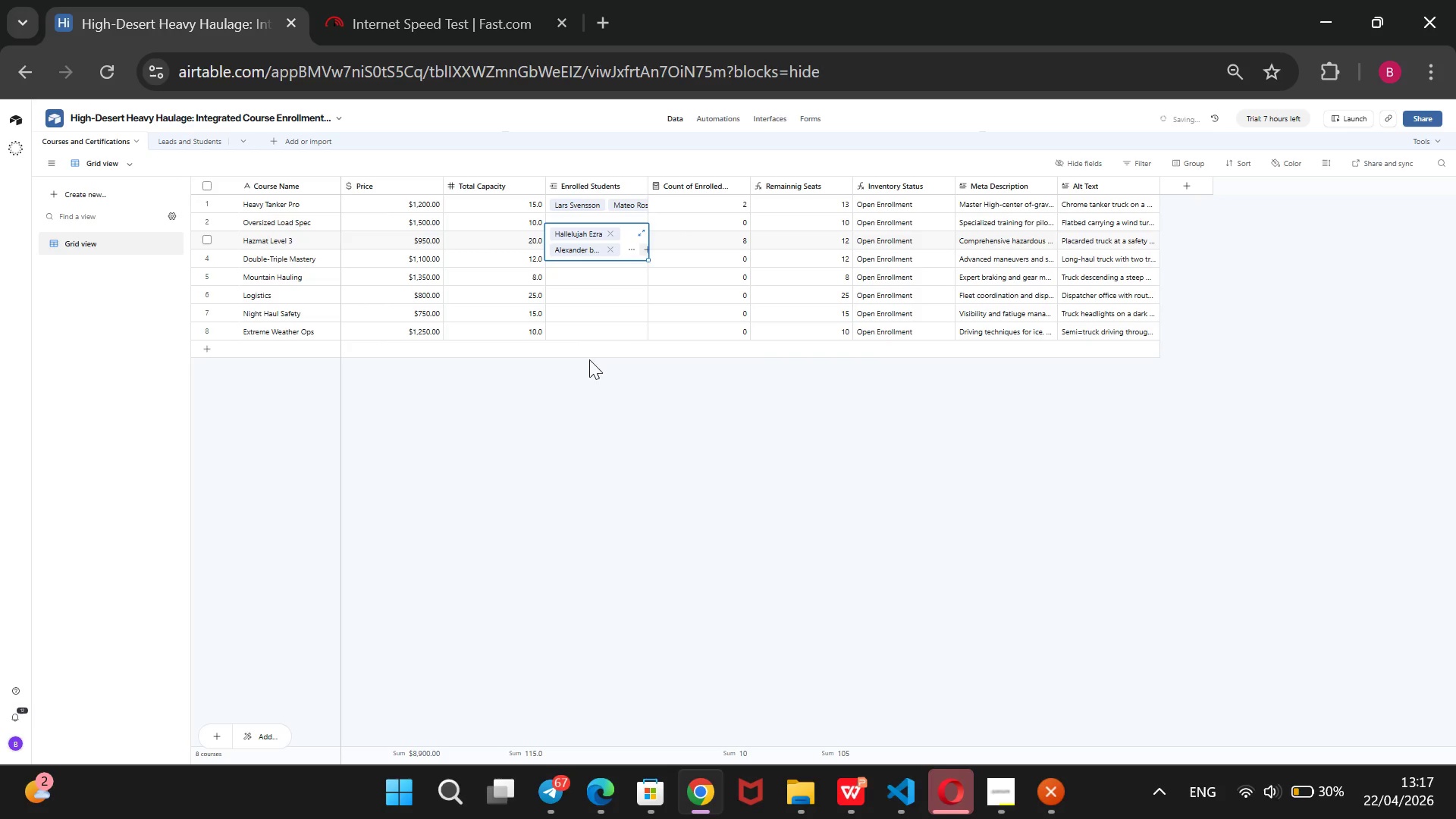 
left_click([540, 469])
 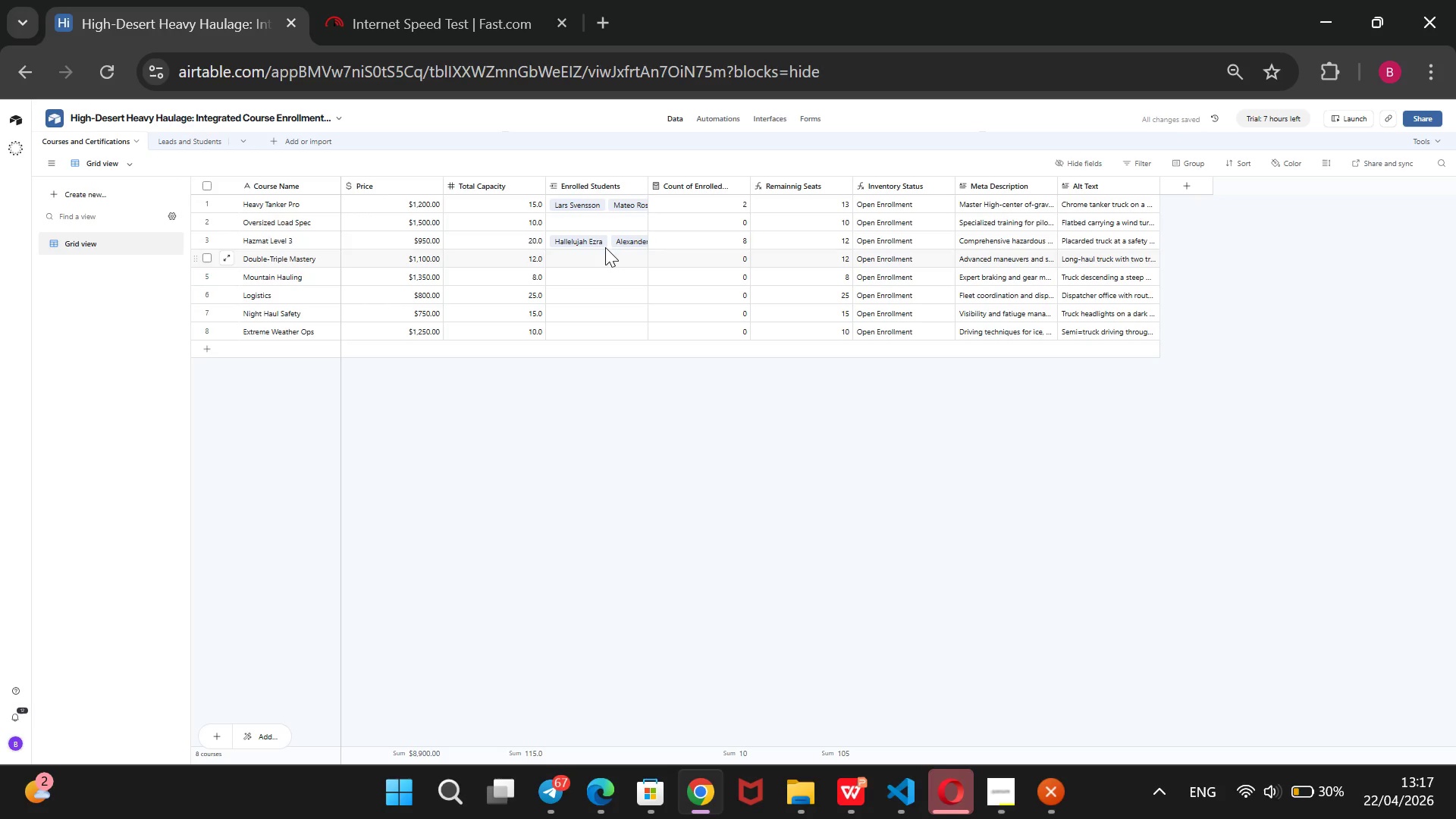 
left_click([605, 240])
 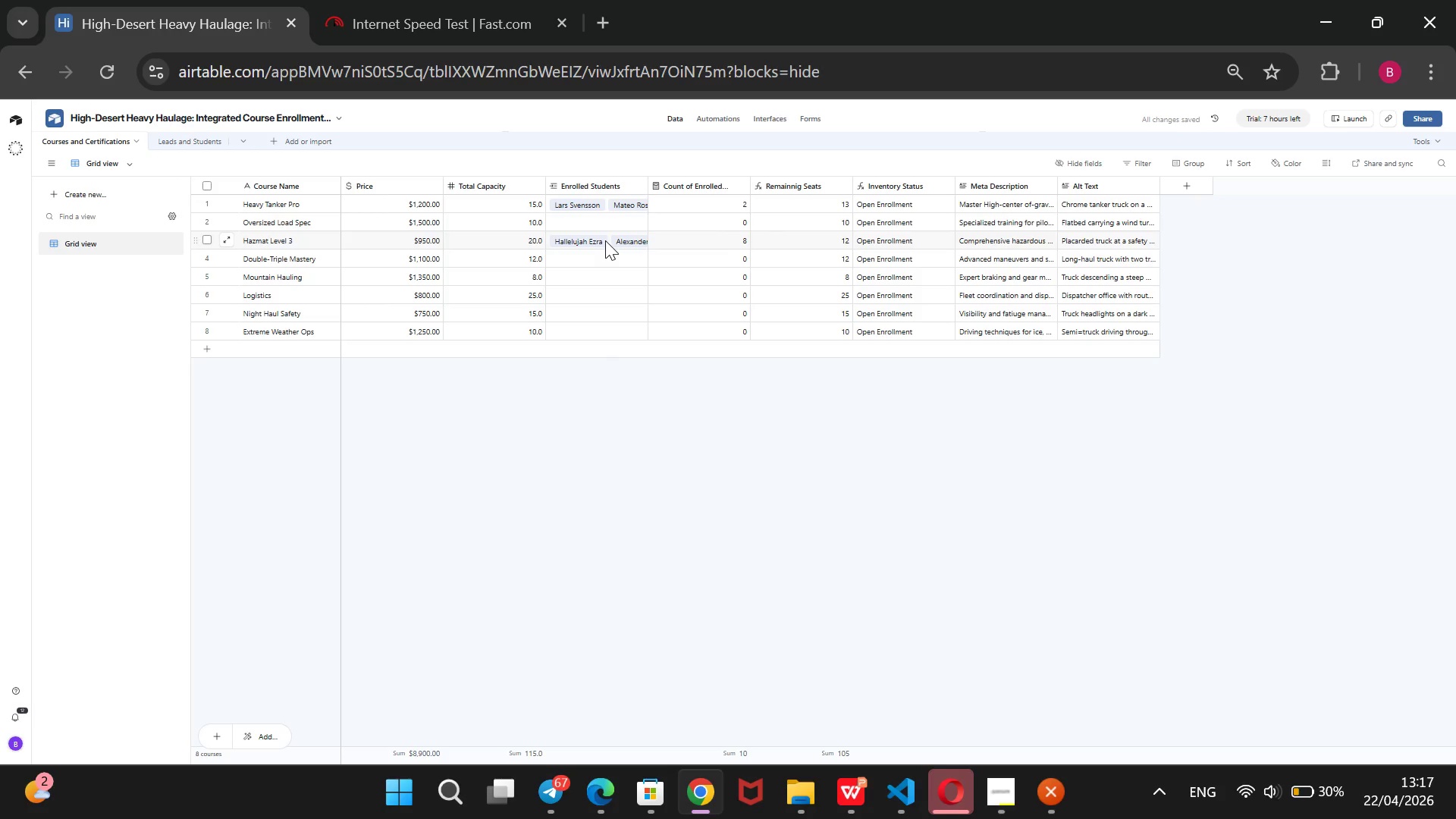 
right_click([605, 240])
 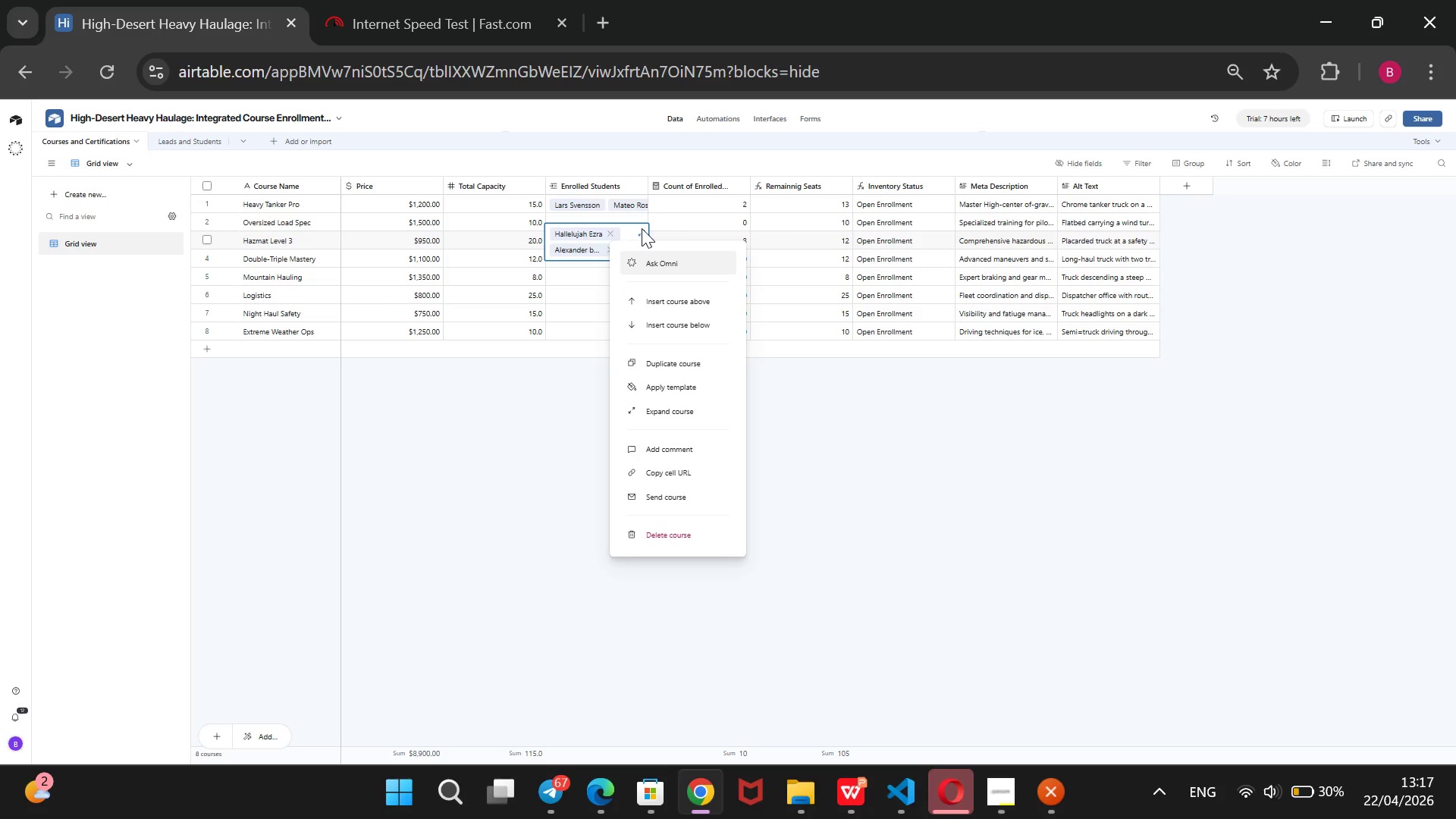 
left_click([639, 229])
 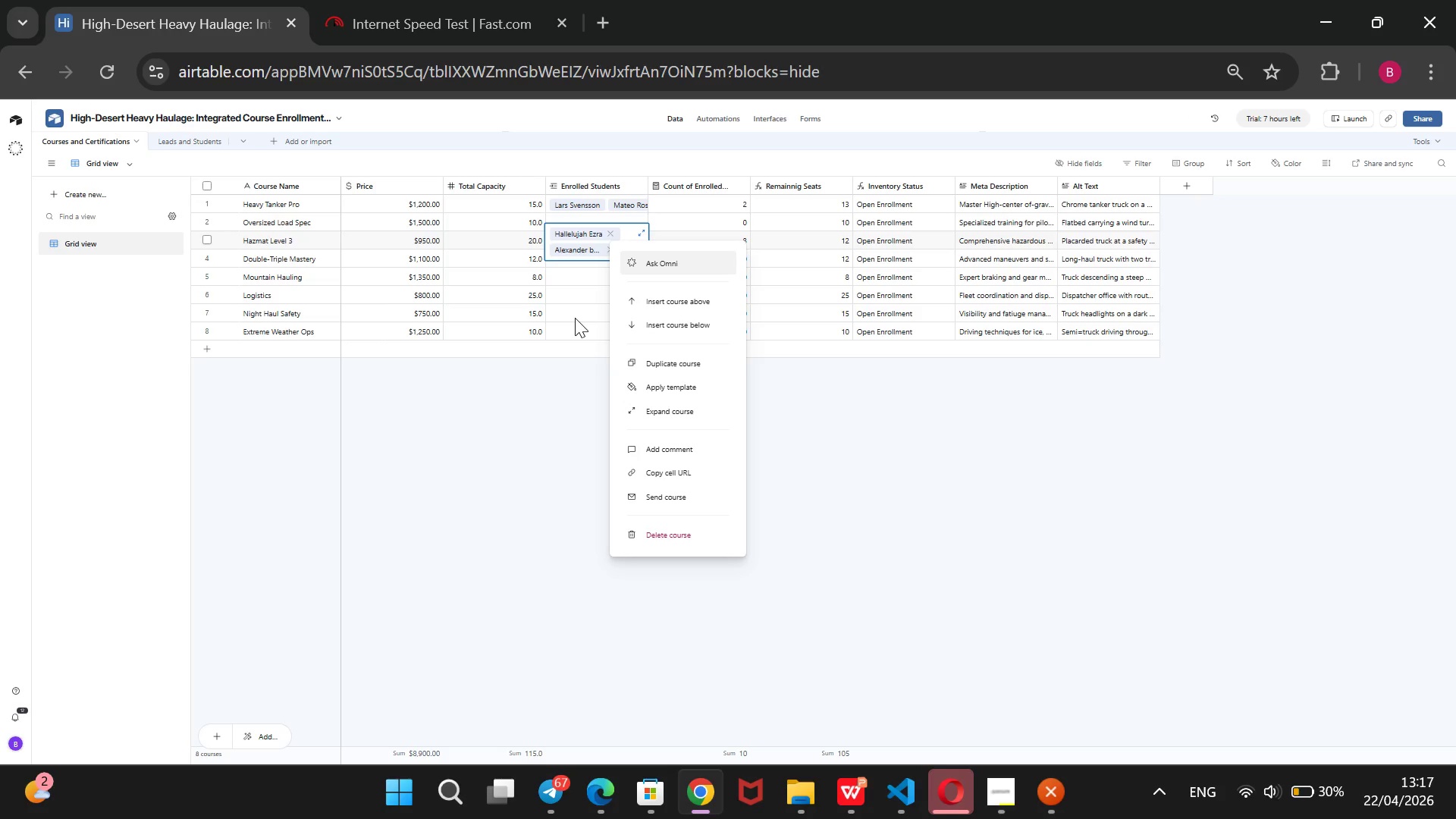 
left_click_drag(start_coordinate=[500, 481], to_coordinate=[507, 479])
 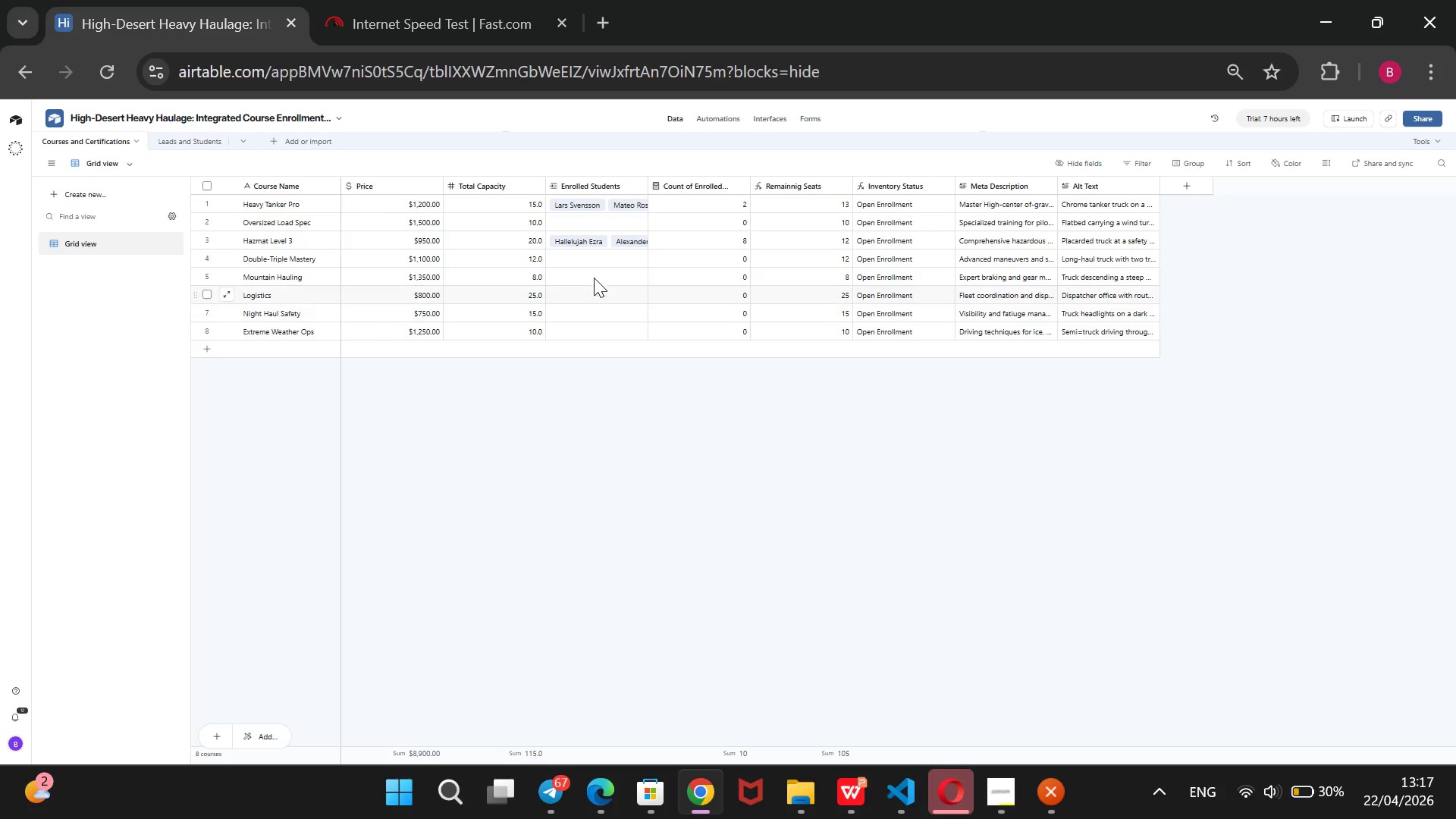 
left_click([607, 234])
 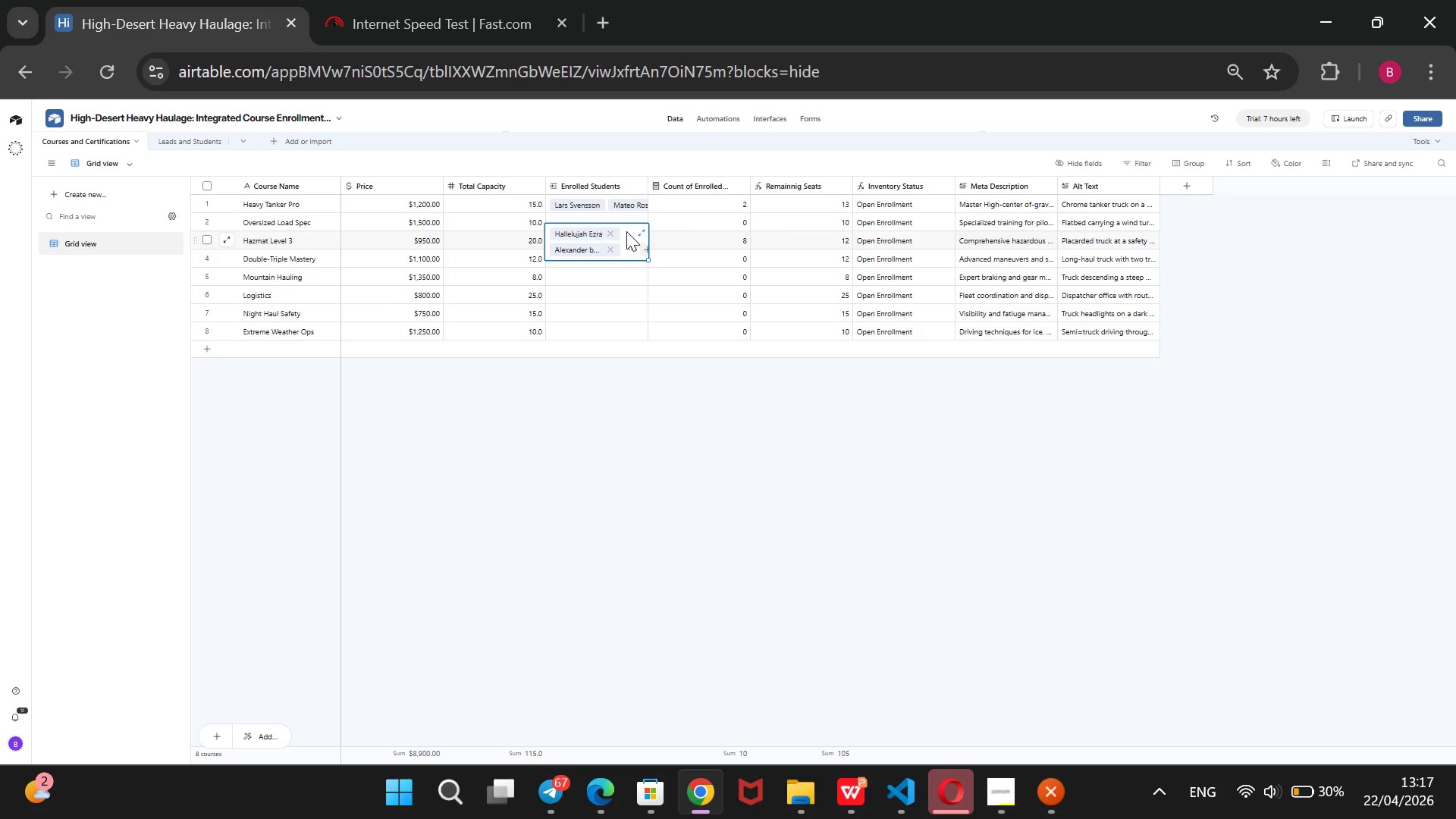 
wait(5.69)
 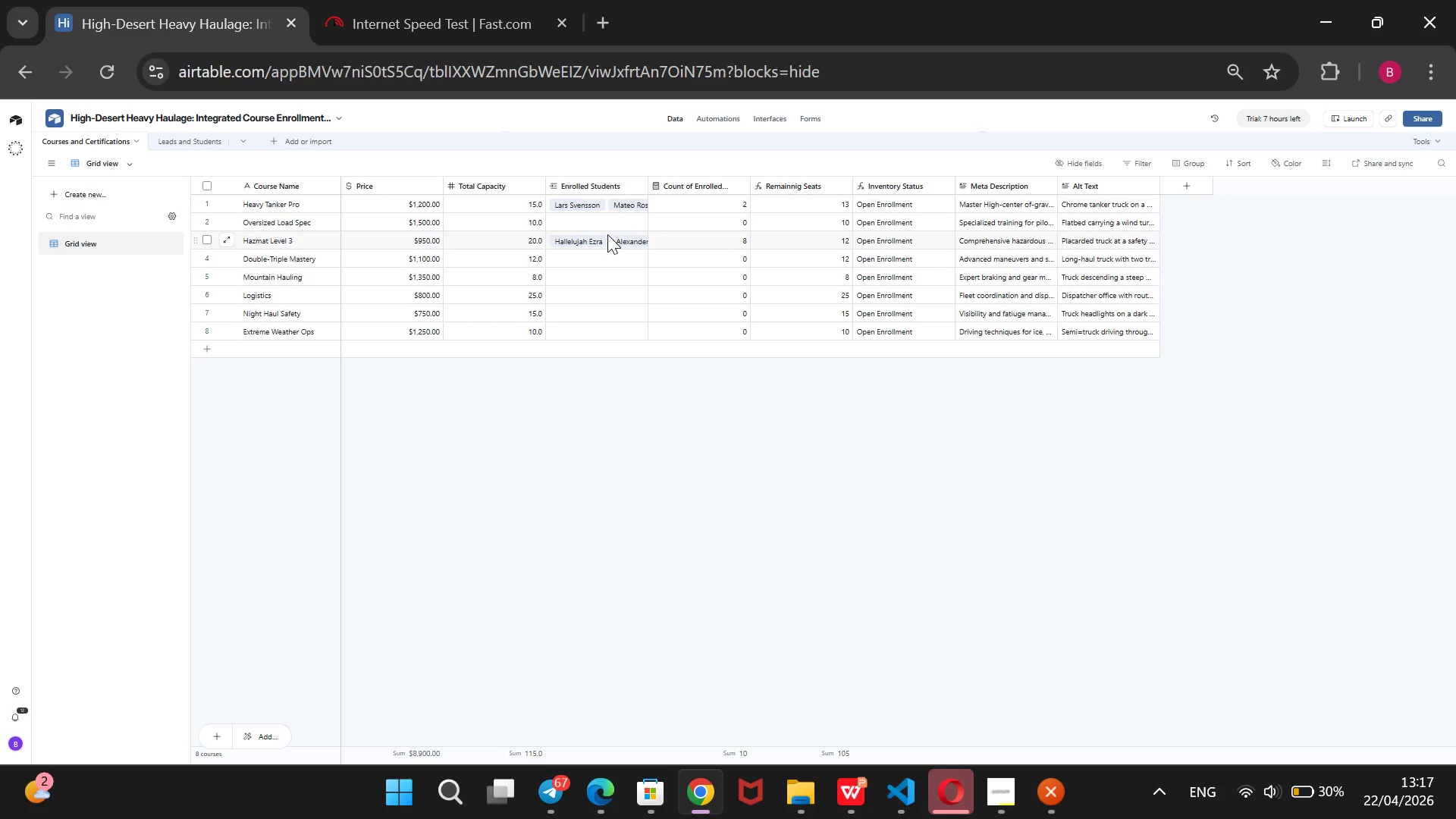 
left_click([639, 233])
 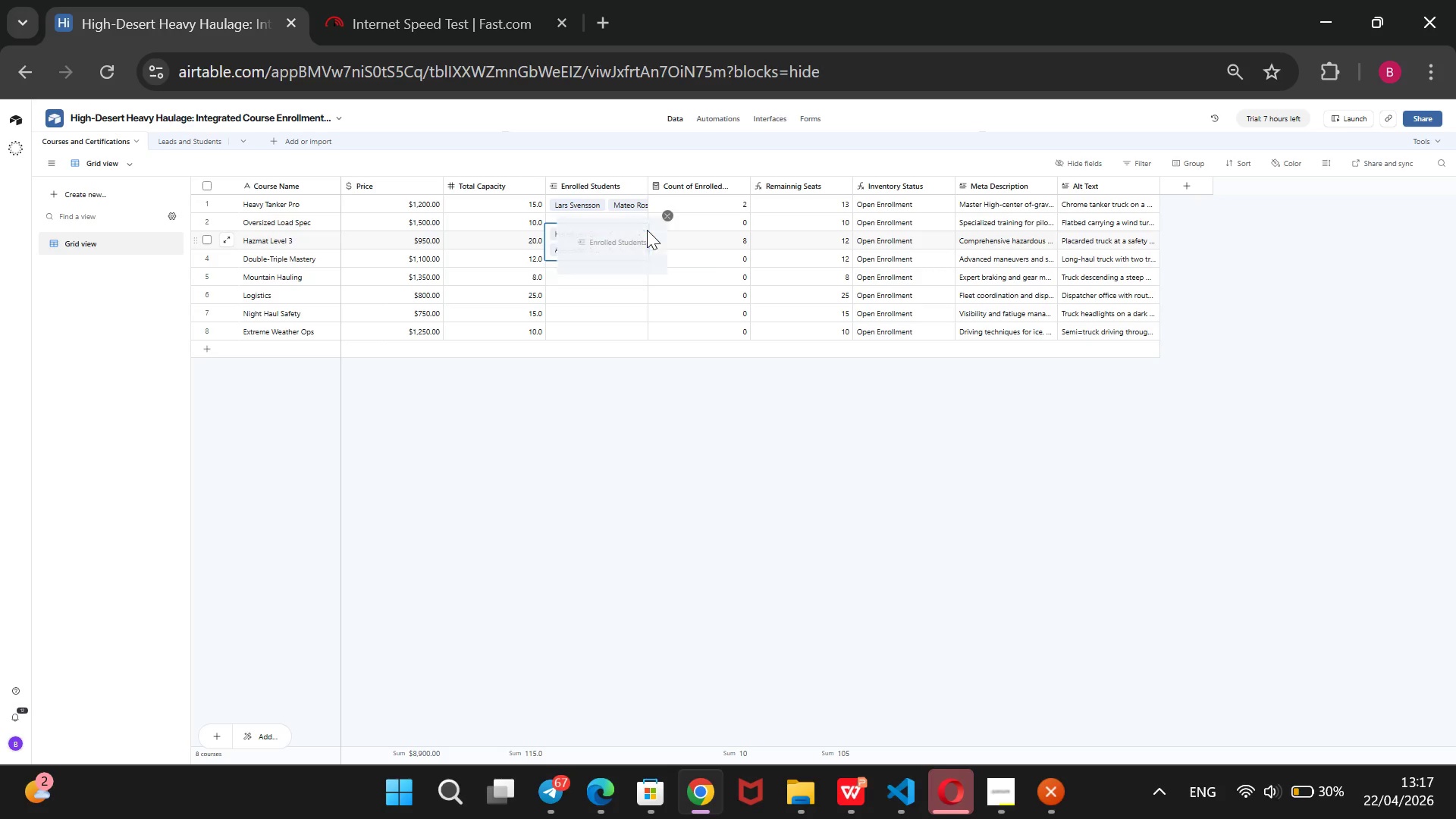 
wait(8.59)
 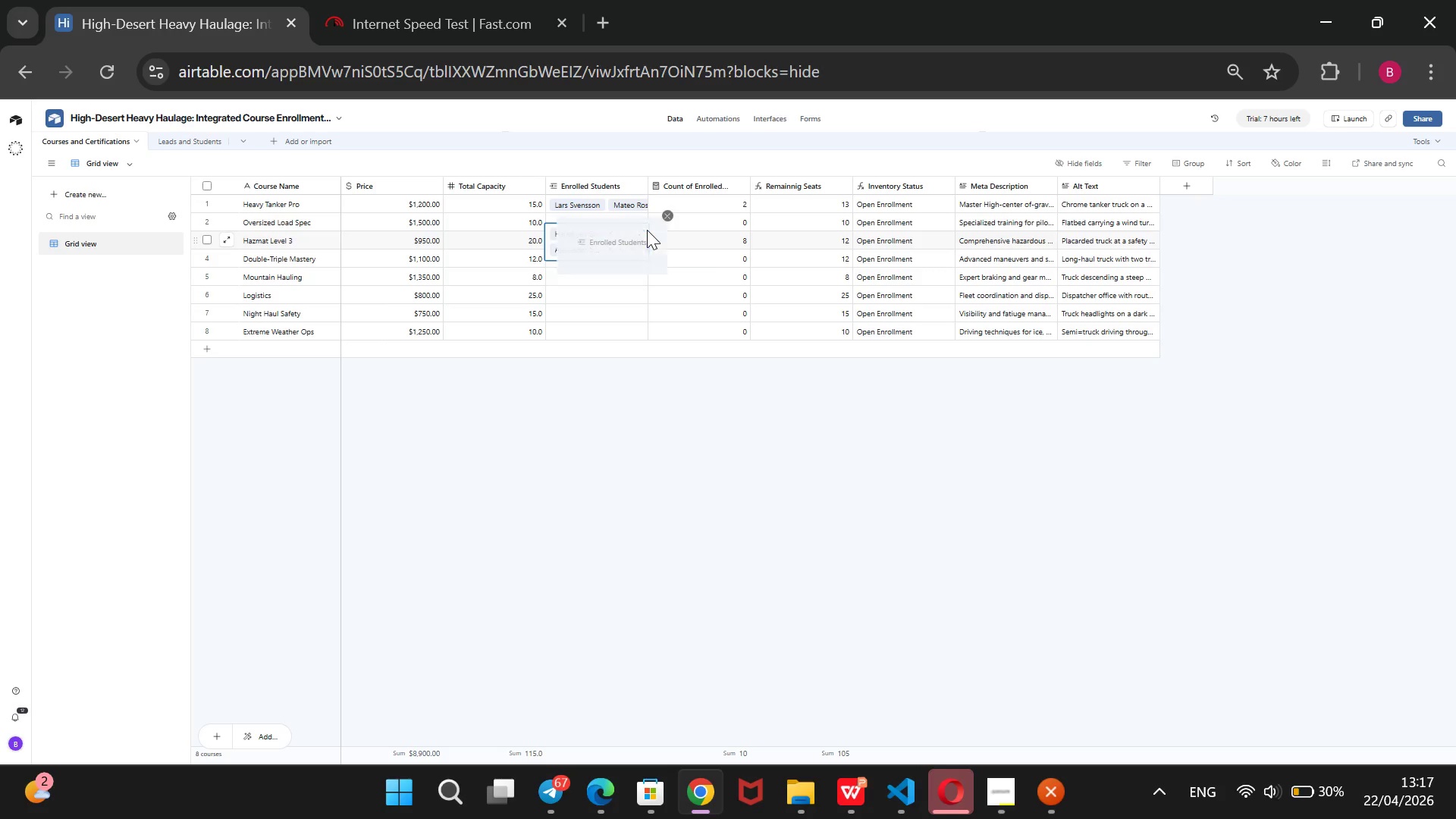 
left_click_drag(start_coordinate=[901, 272], to_coordinate=[897, 282])
 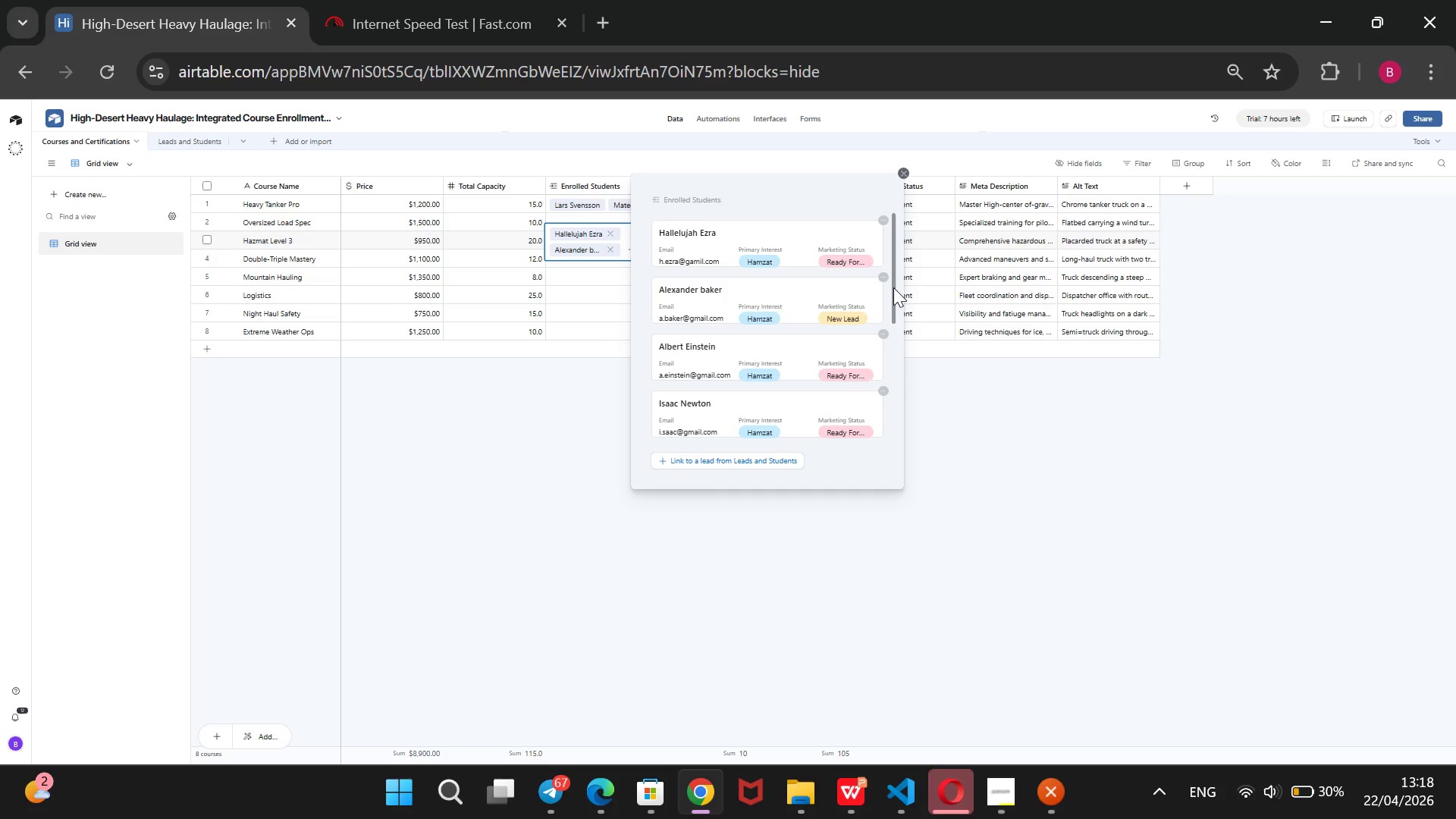 
left_click_drag(start_coordinate=[893, 287], to_coordinate=[890, 416])
 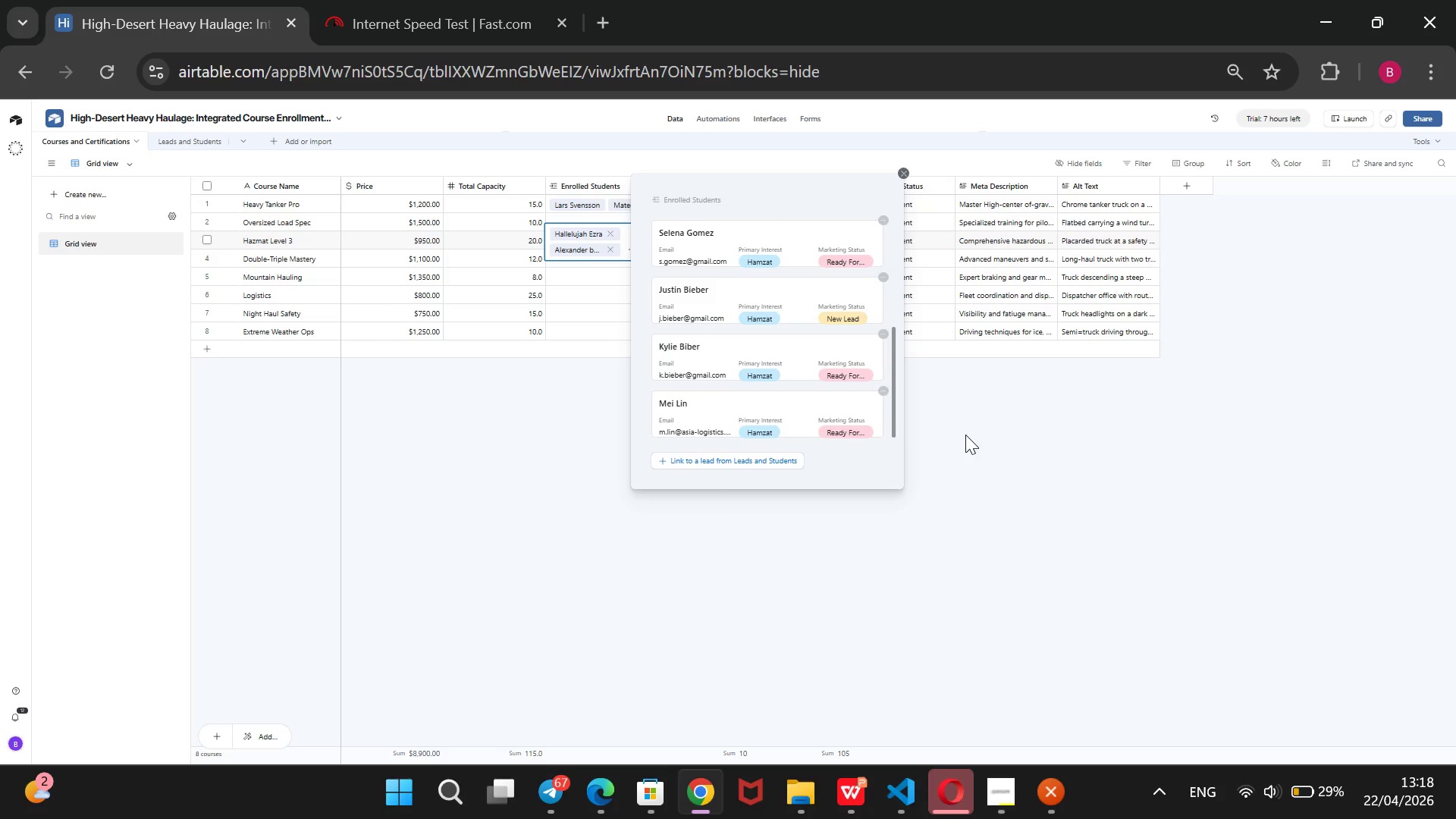 
left_click([965, 435])
 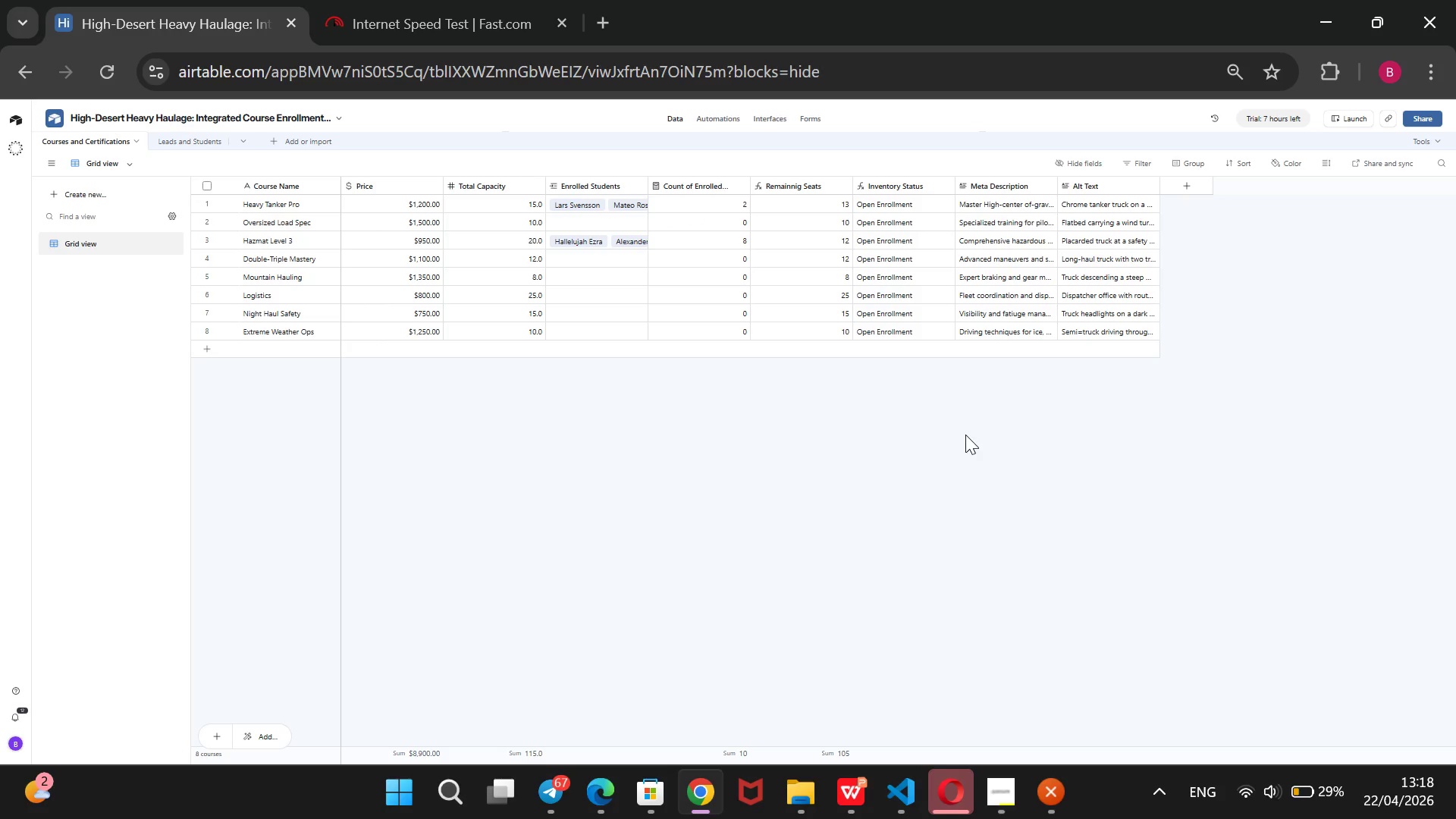 
wait(11.81)
 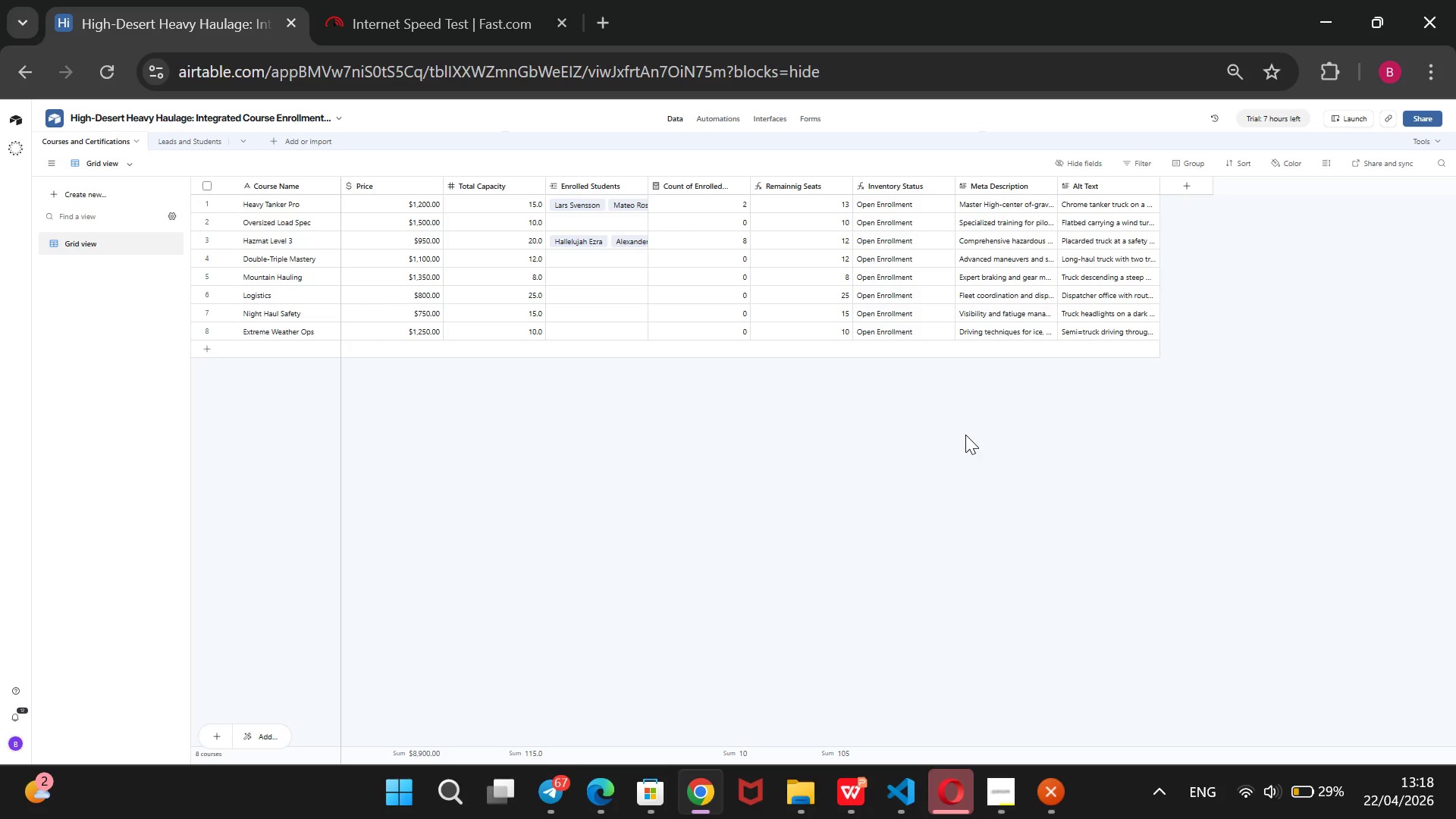 
left_click([187, 135])
 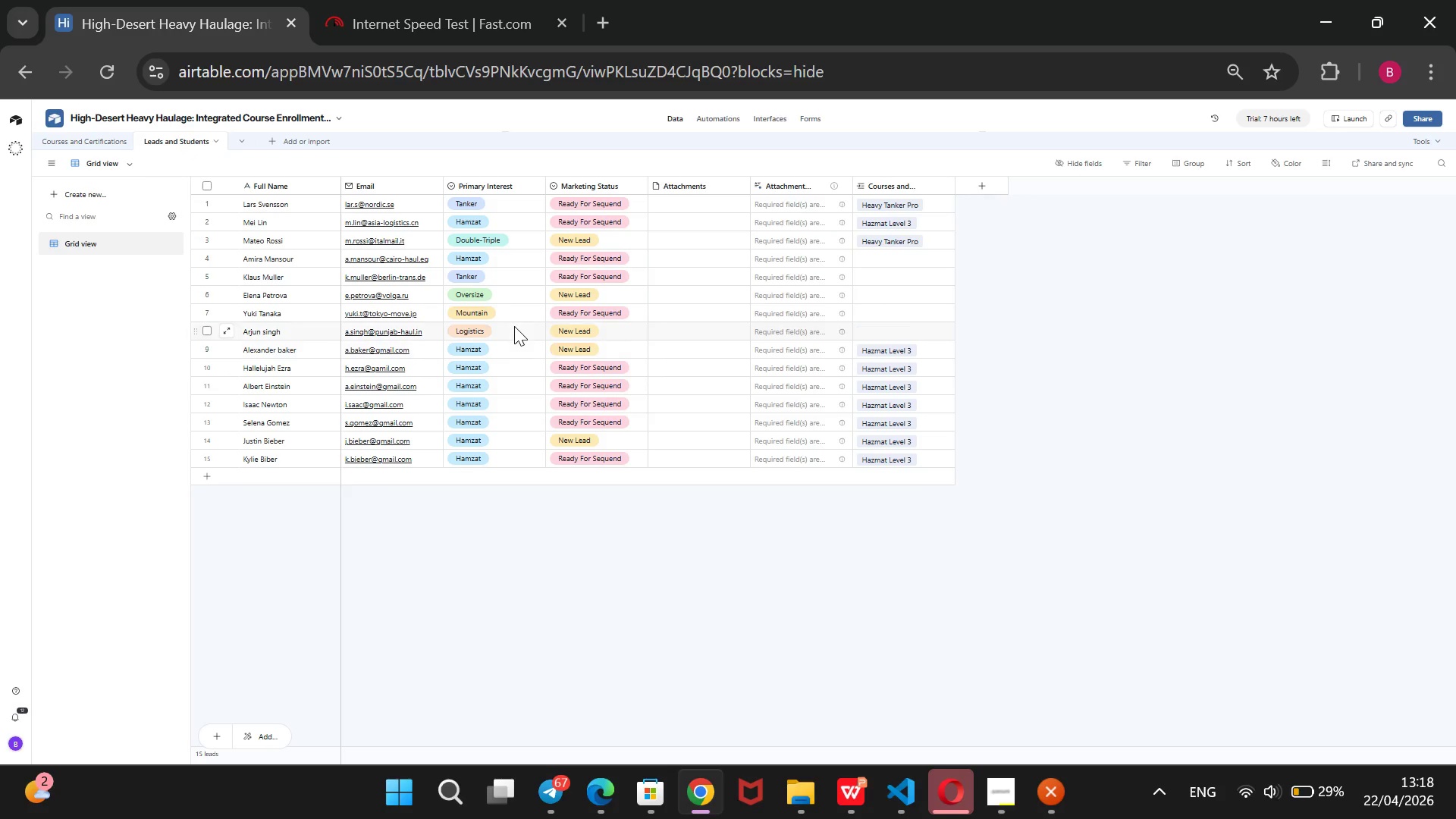 
wait(11.98)
 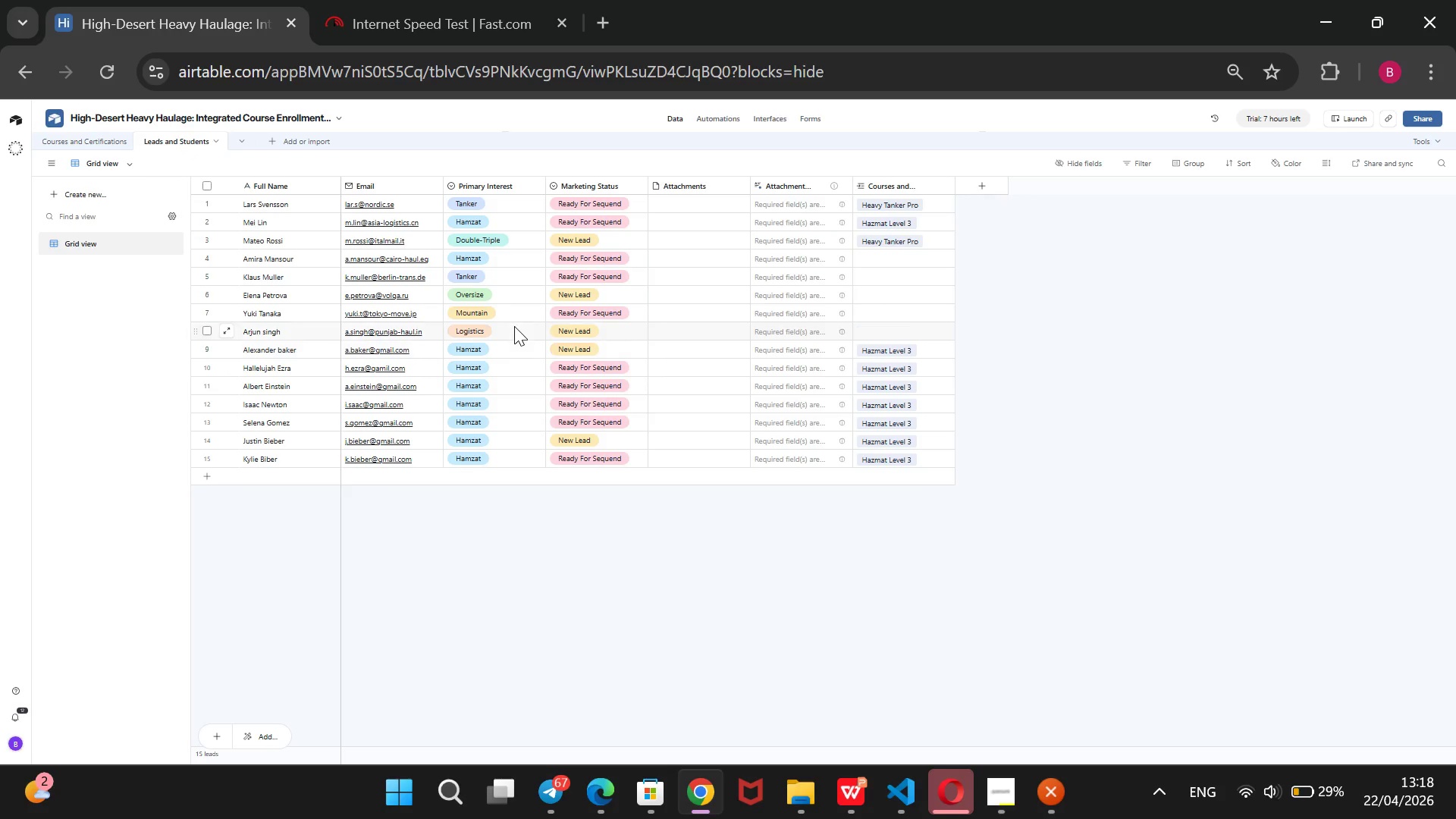 
left_click([515, 312])
 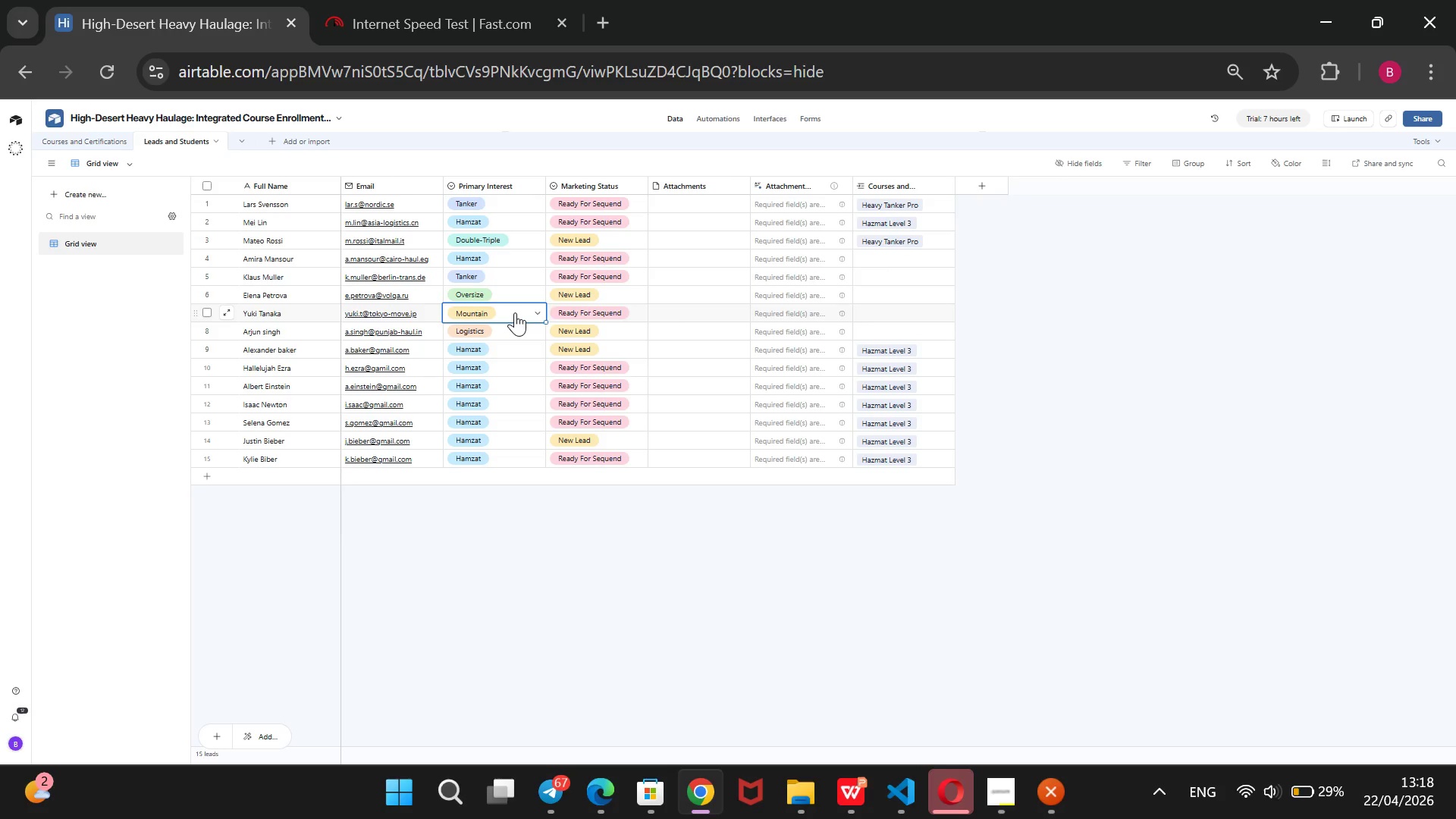 
wait(6.8)
 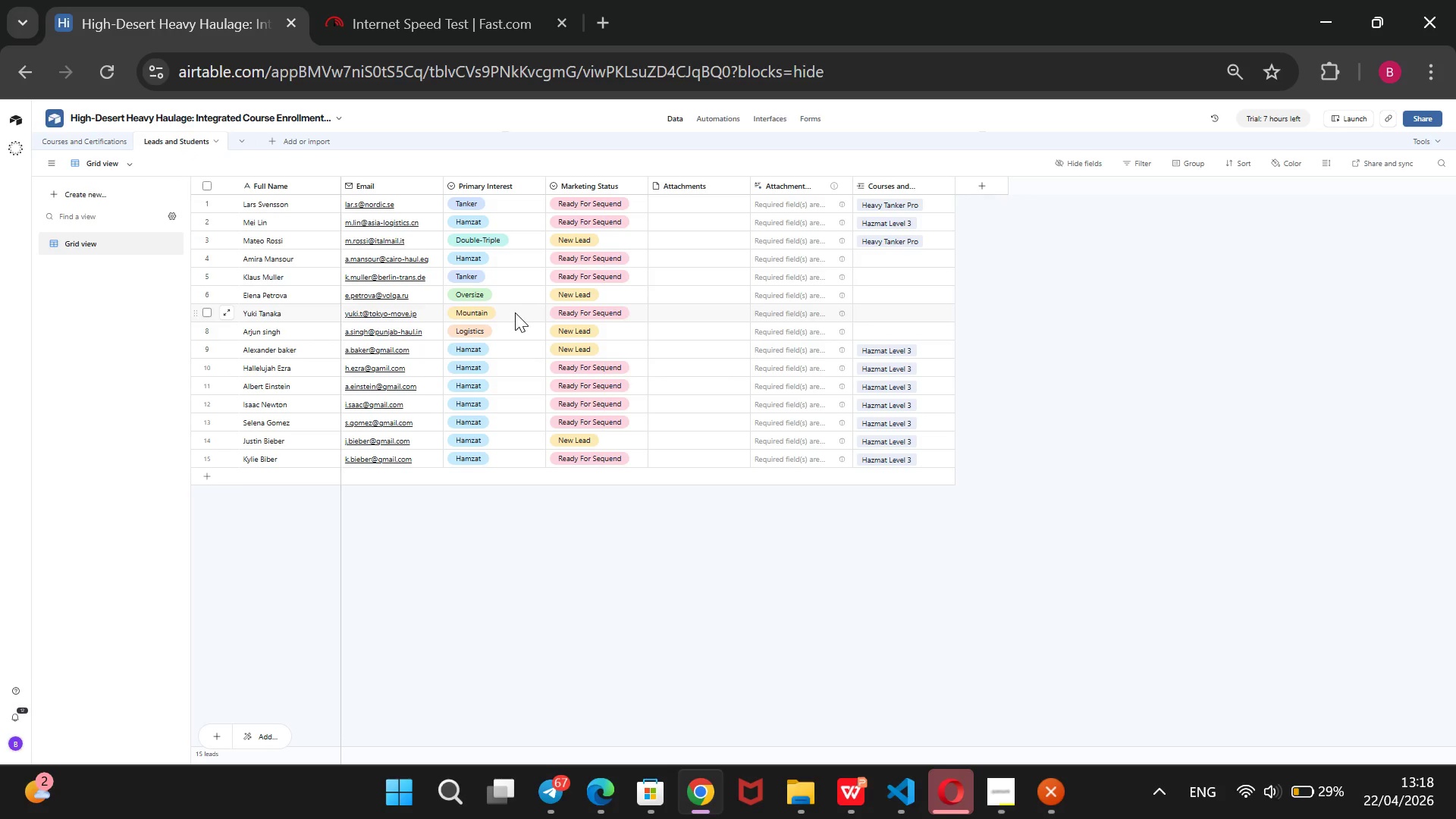 
key(Enter)
 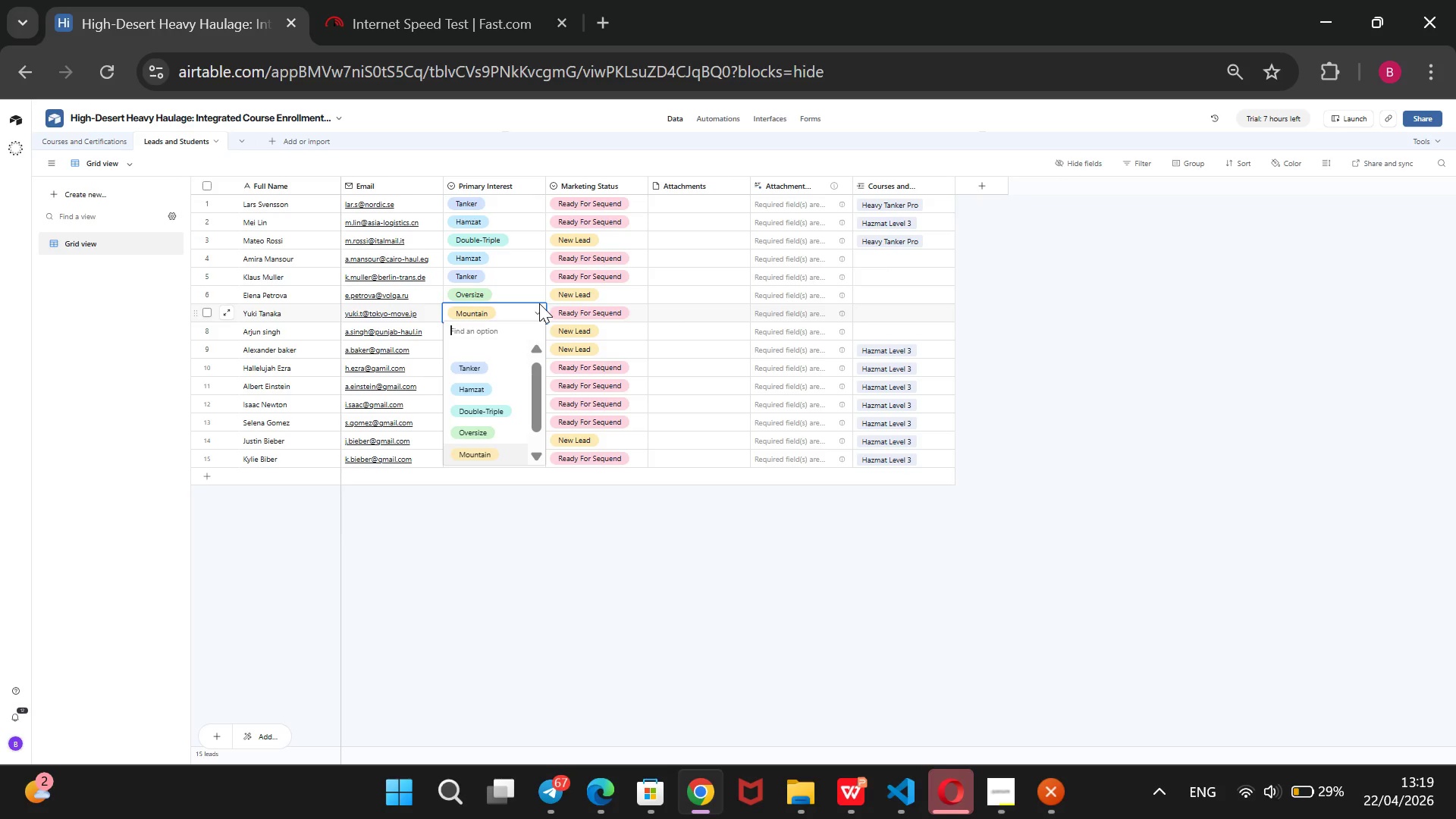 
key(ArrowDown)
 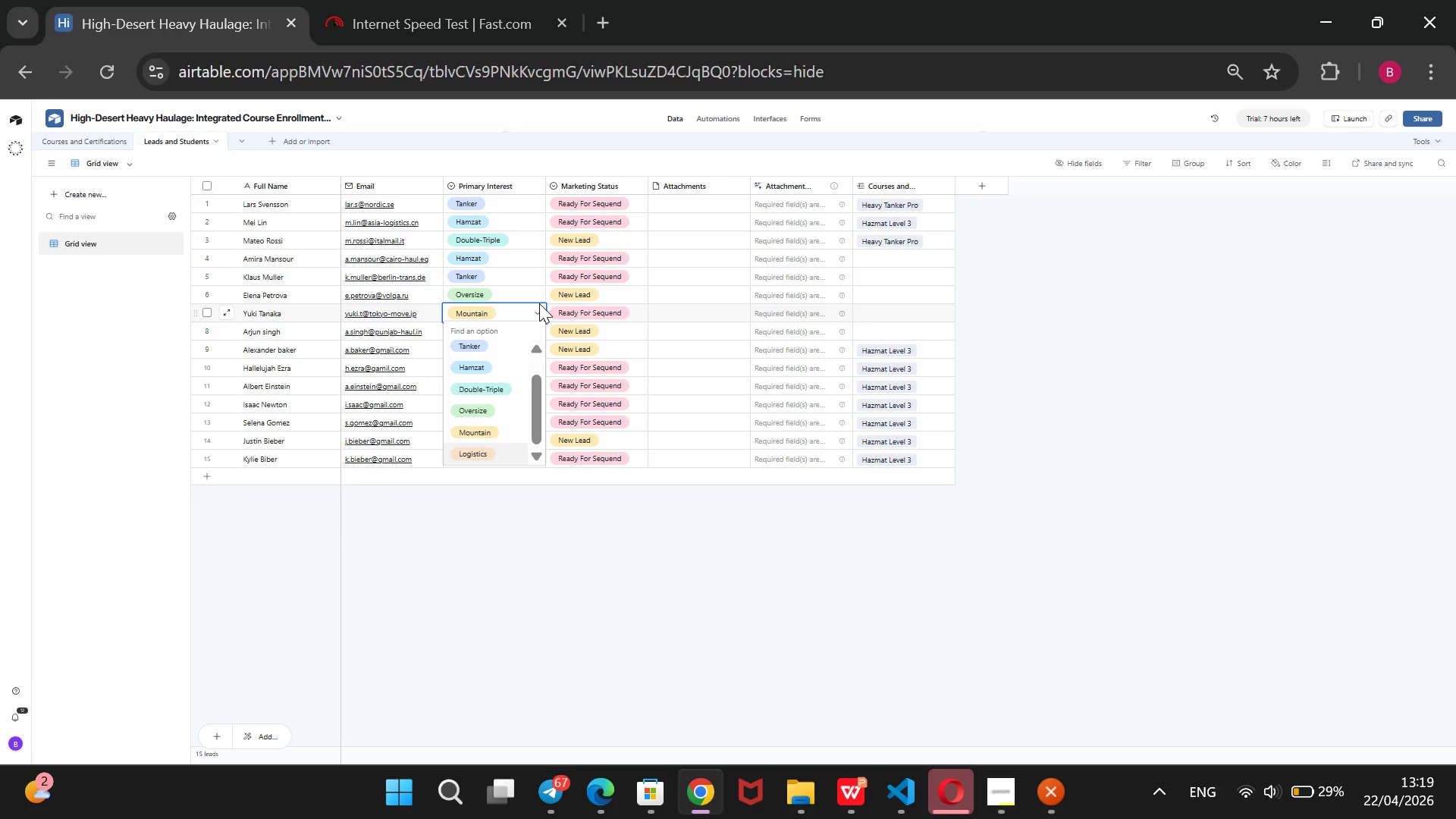 
key(ArrowUp)
 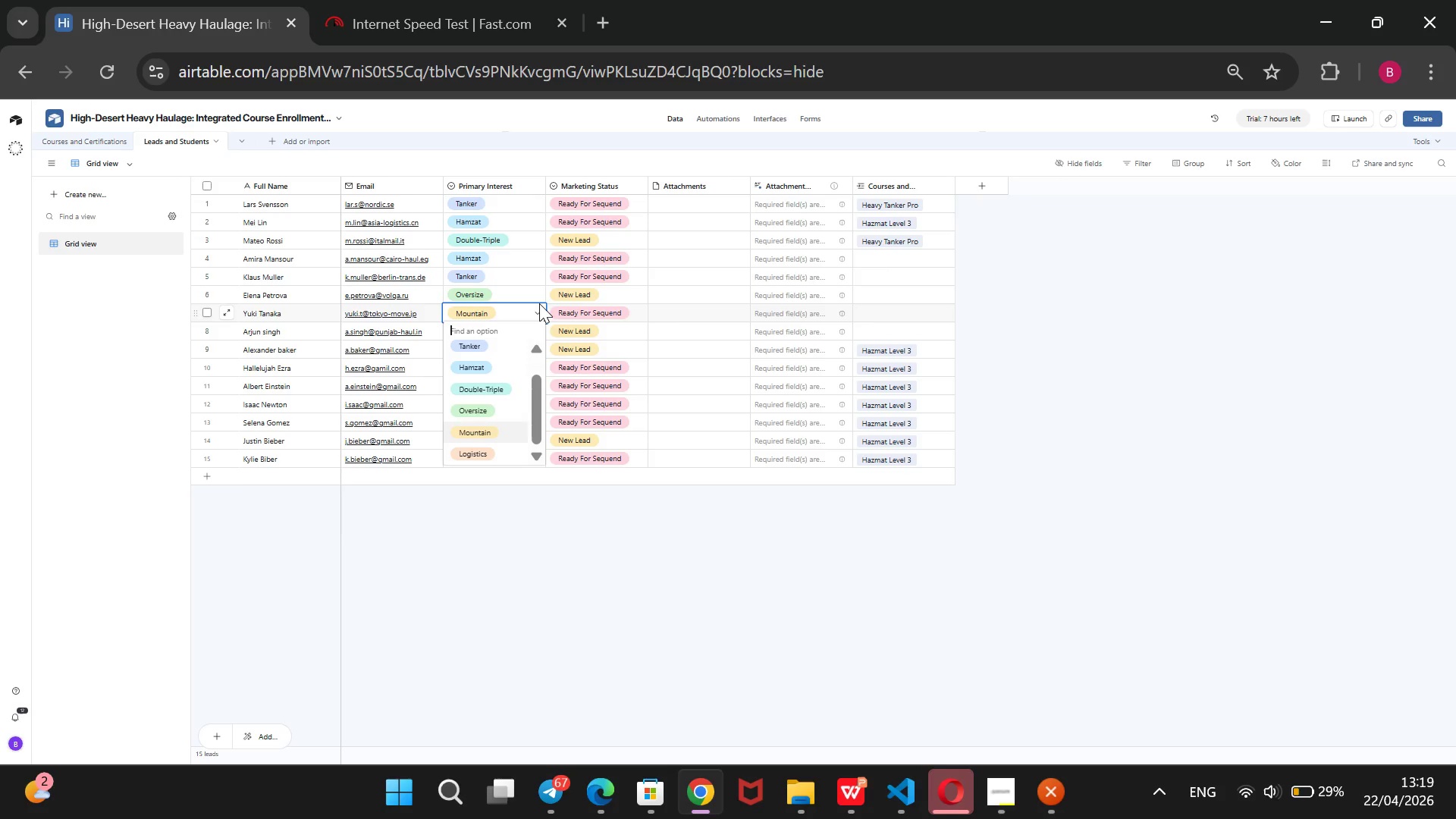 
key(ArrowUp)
 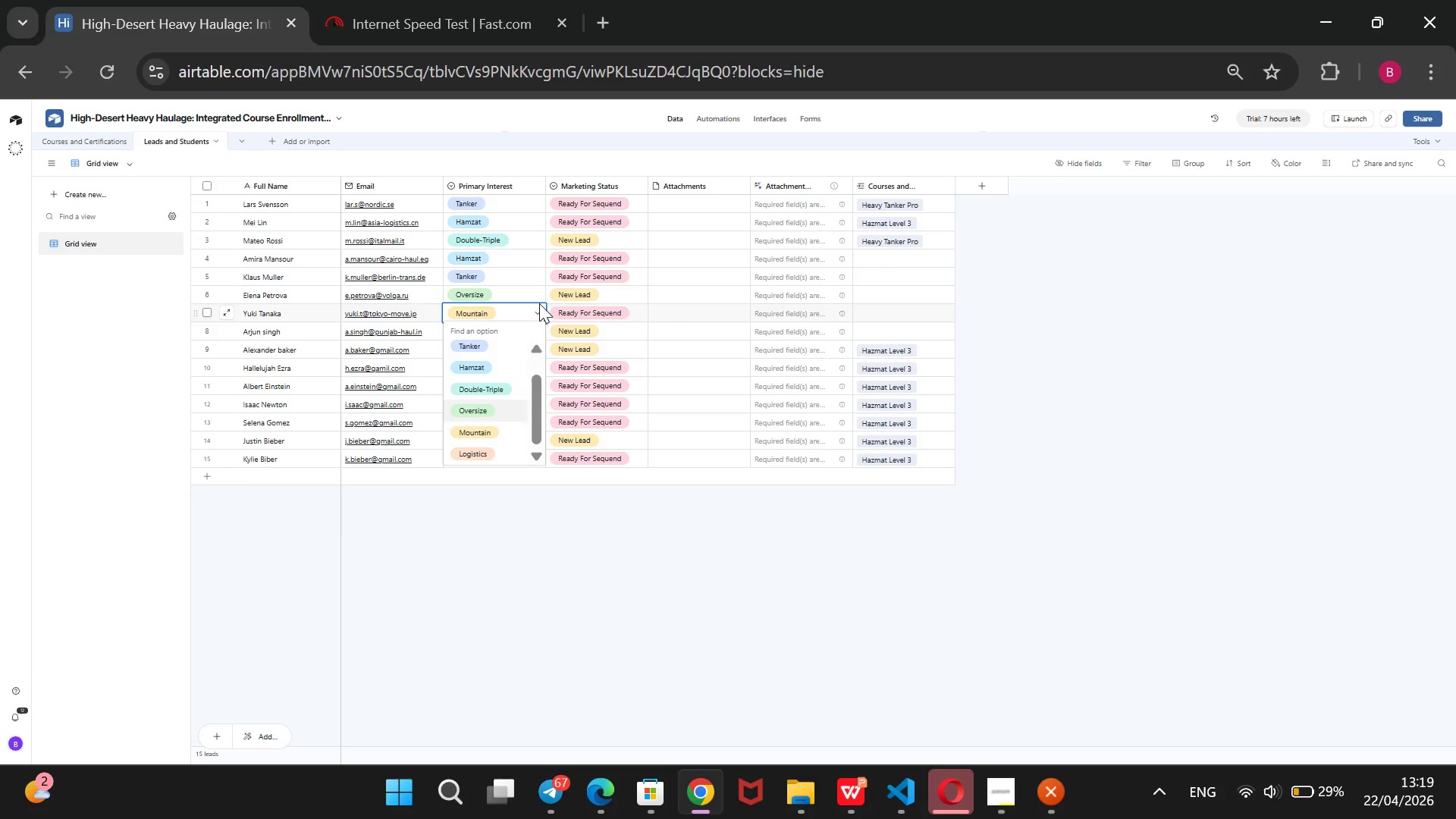 
key(ArrowUp)
 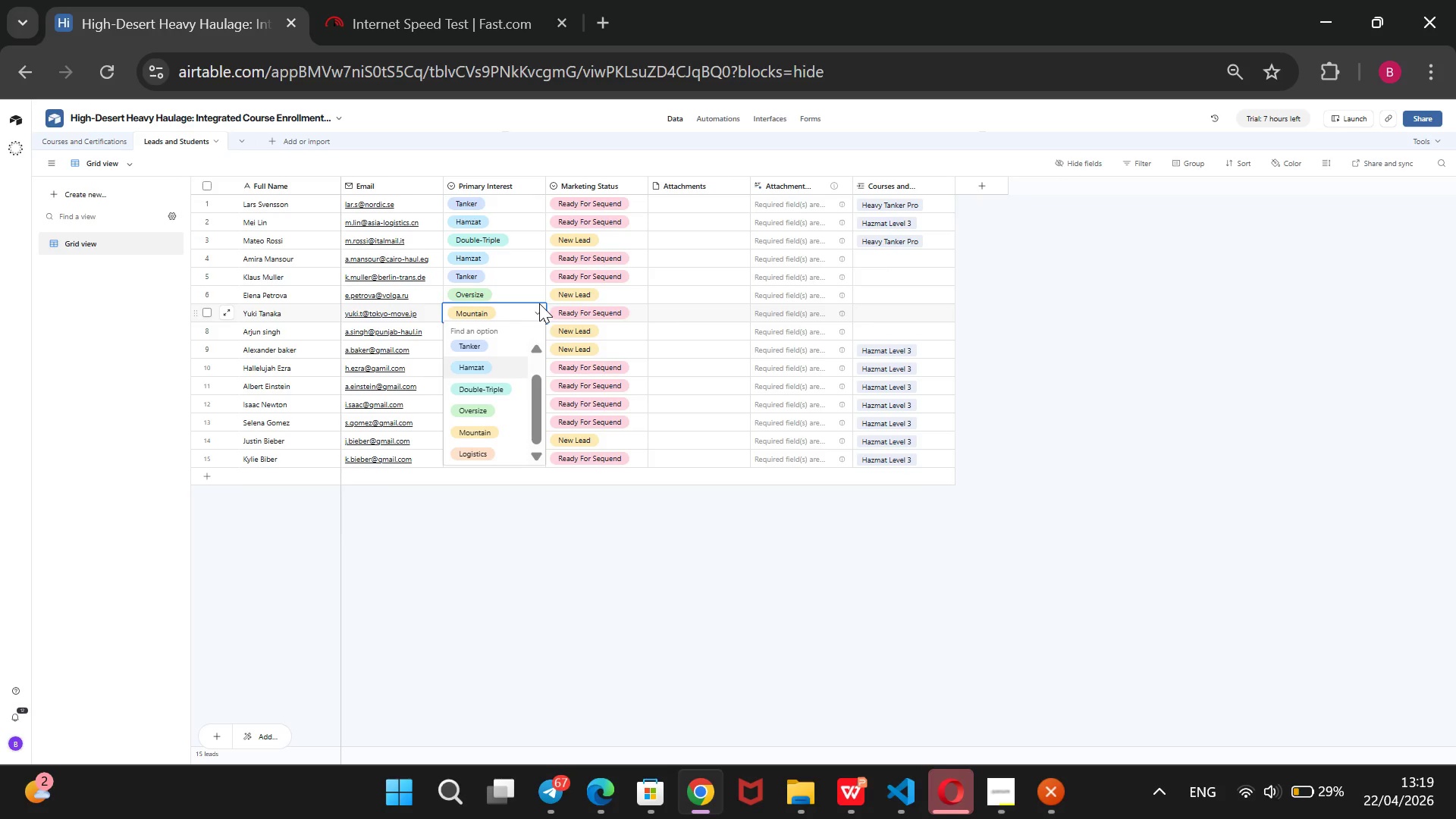 
key(ArrowUp)
 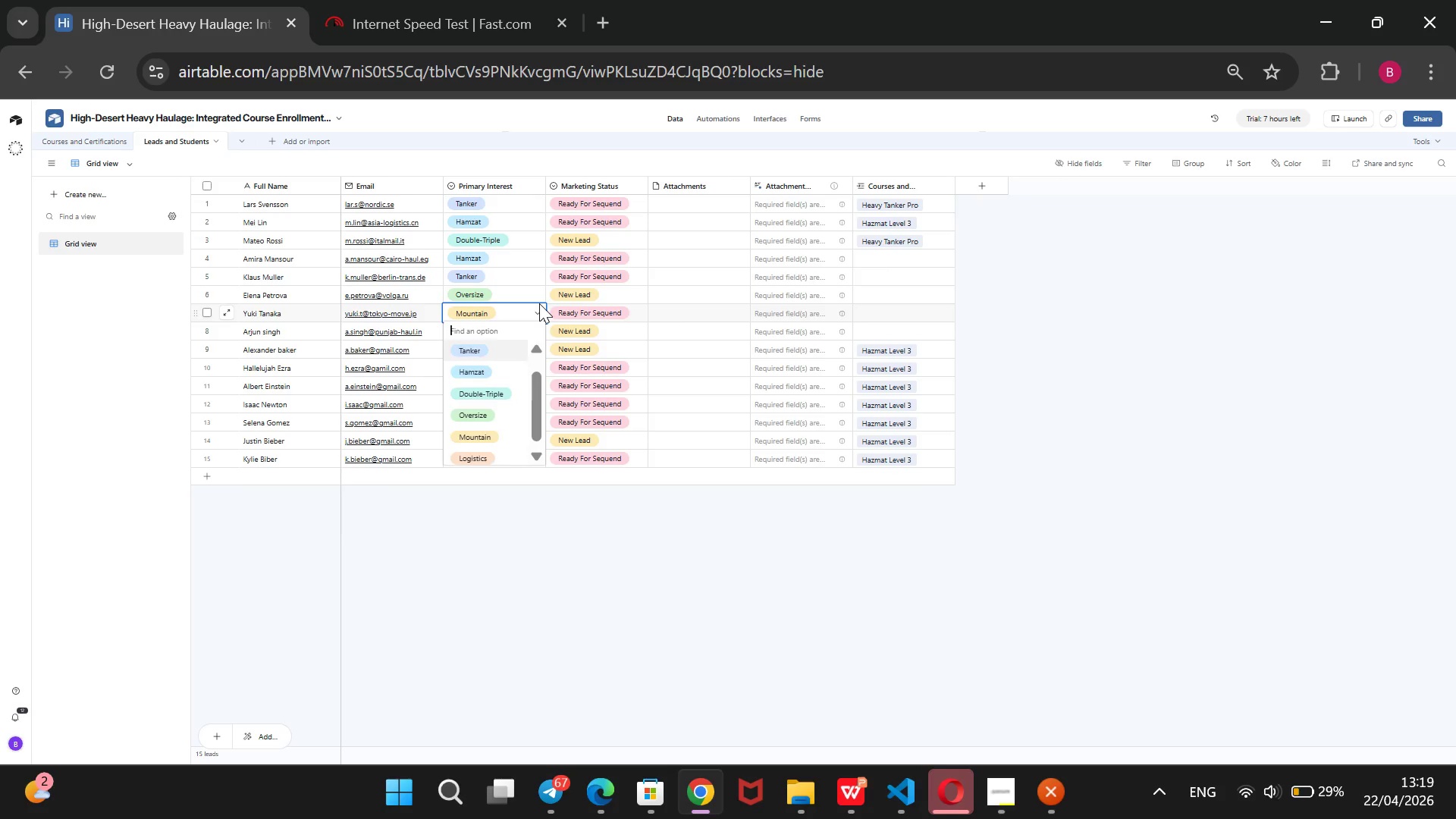 
key(ArrowUp)
 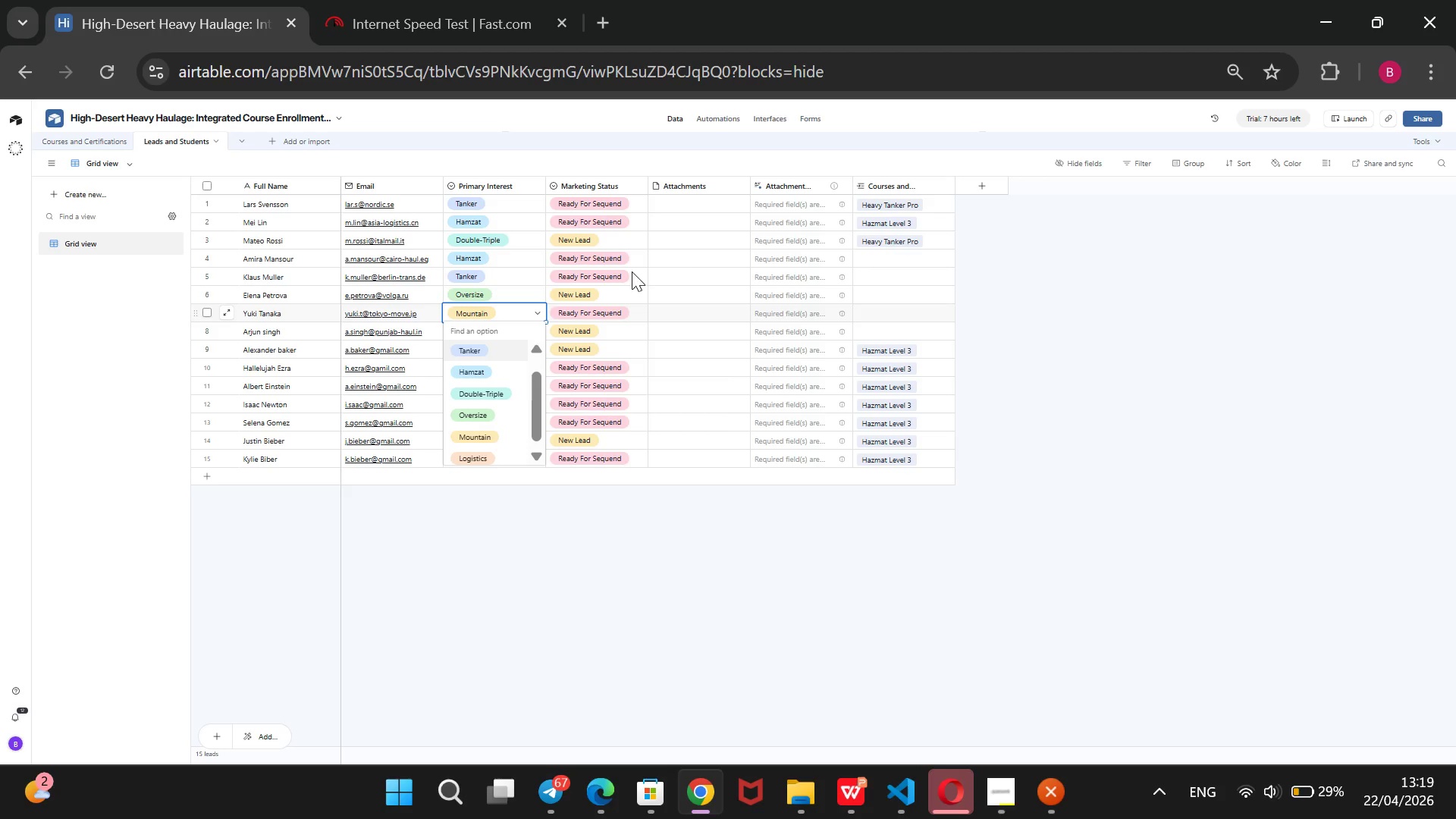 
key(Enter)
 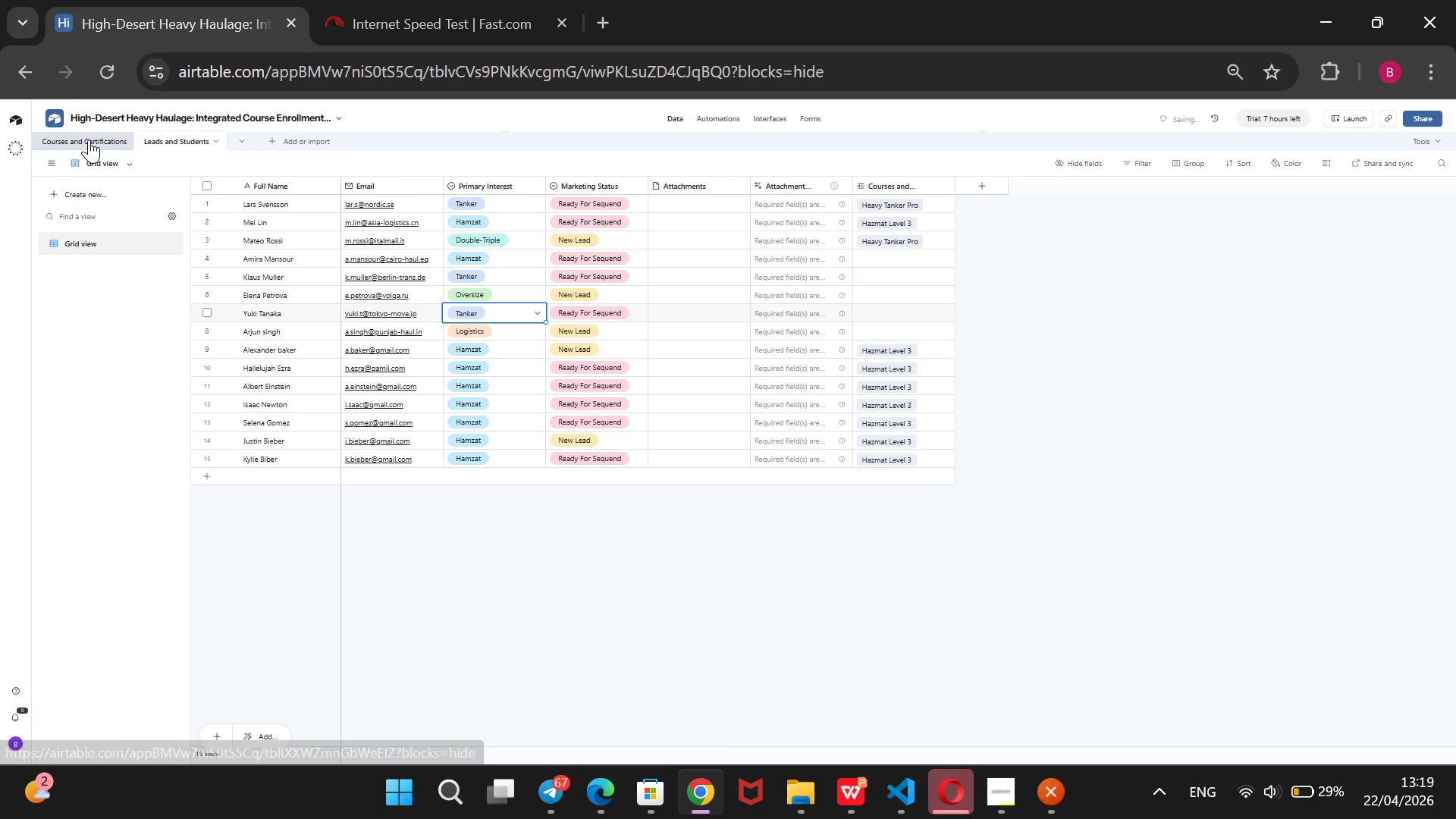 
left_click([89, 140])
 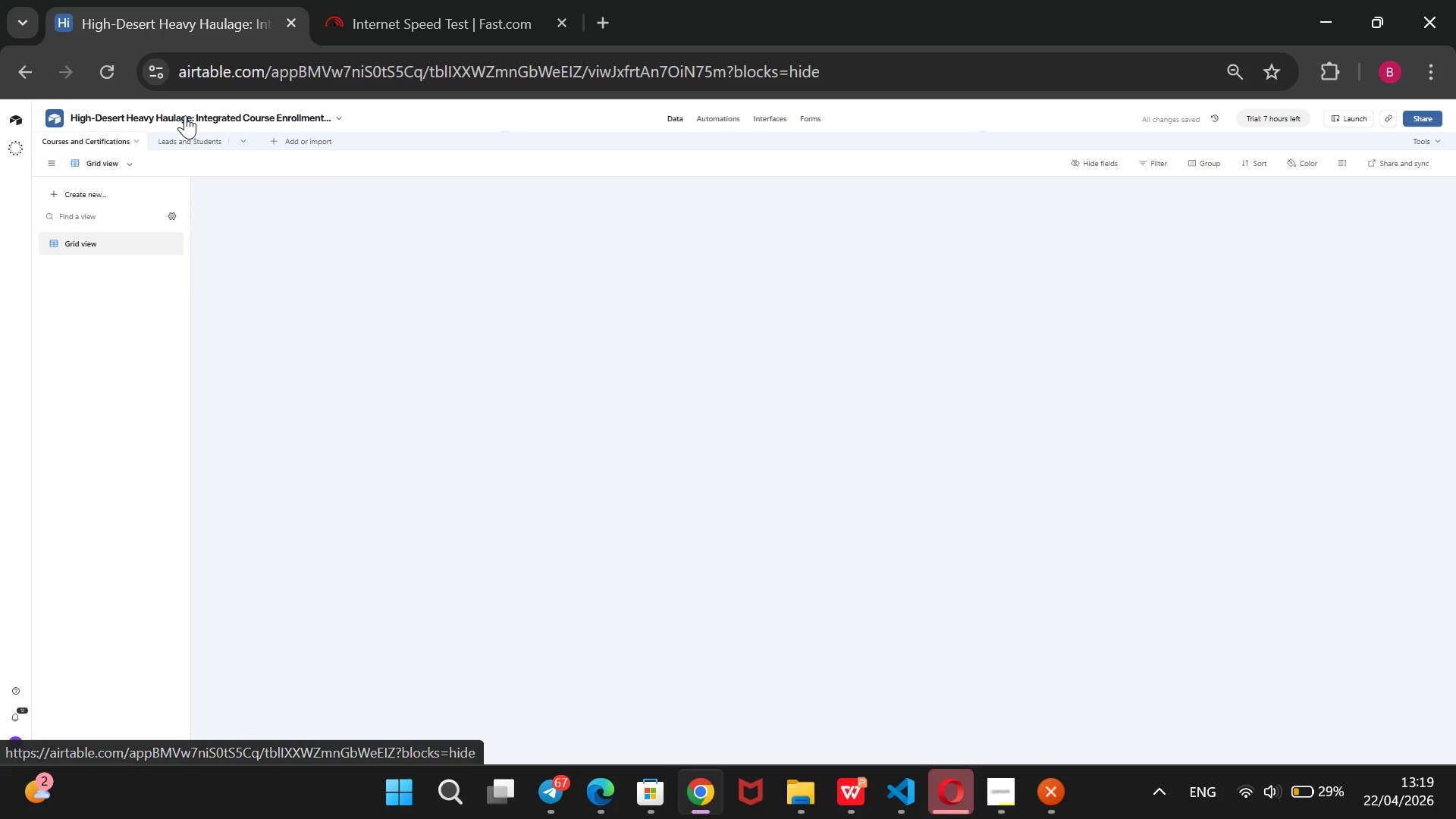 
left_click([186, 139])
 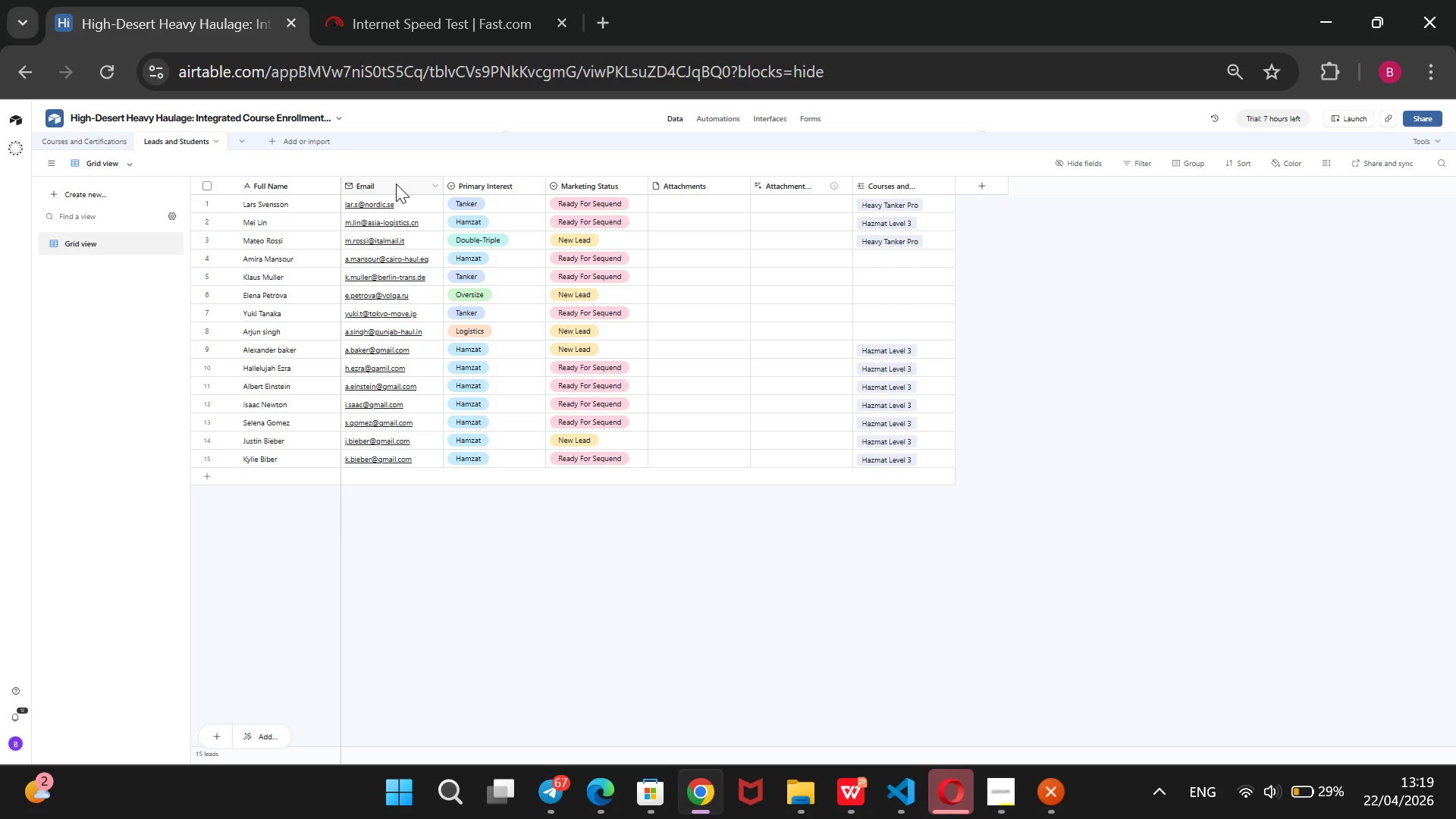 
wait(7.5)
 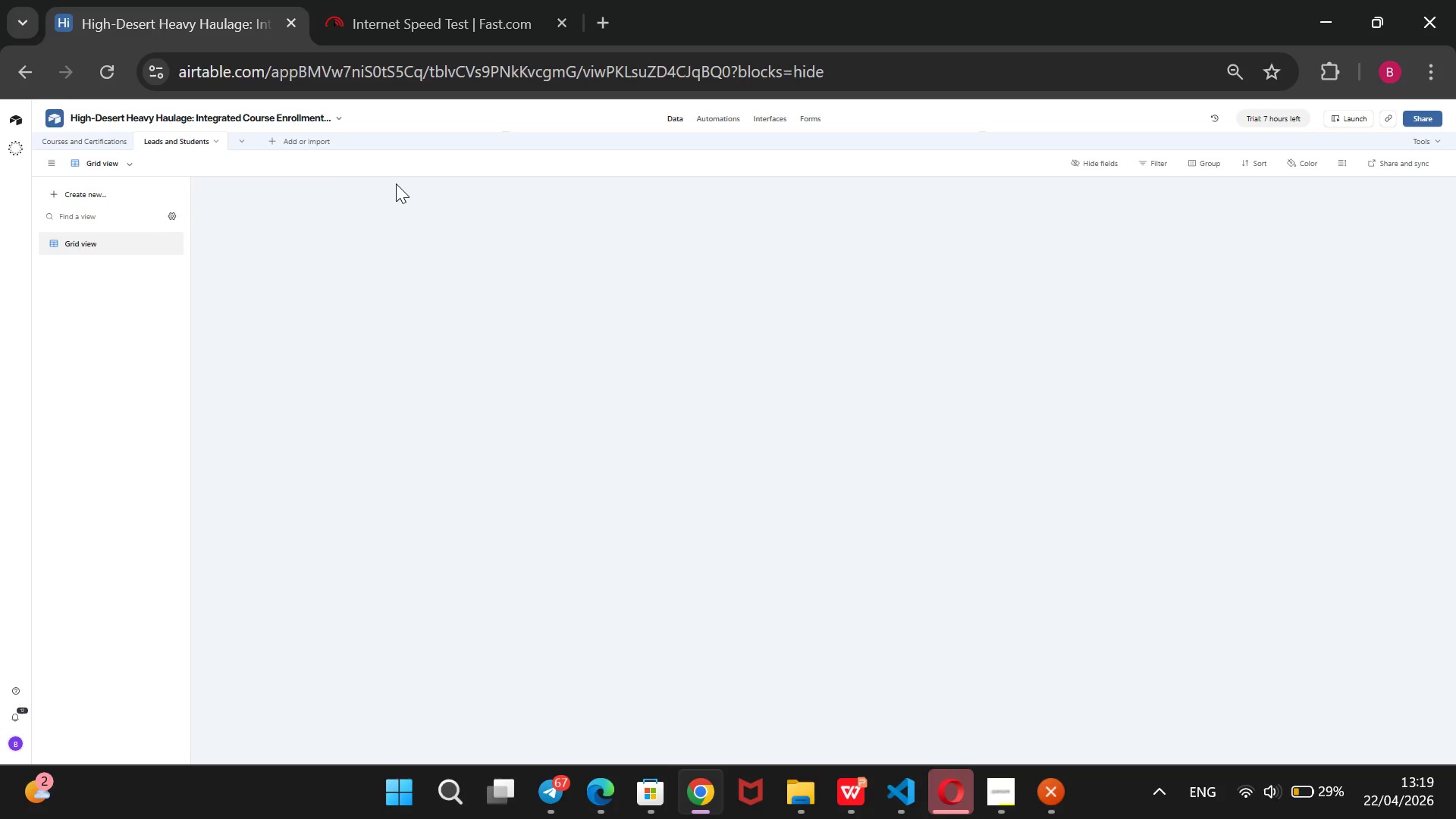 
left_click([457, 316])
 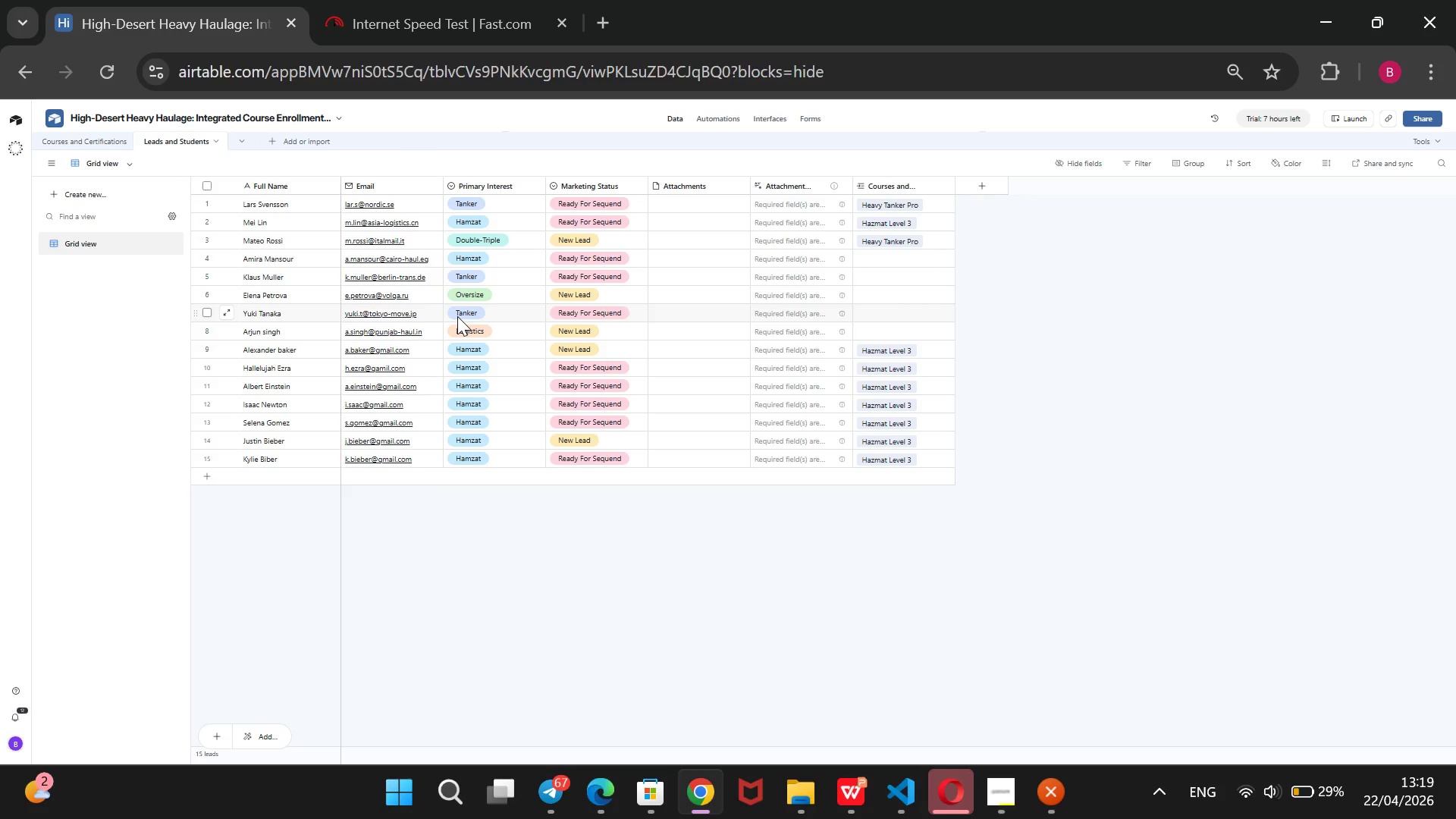 
key(Enter)
 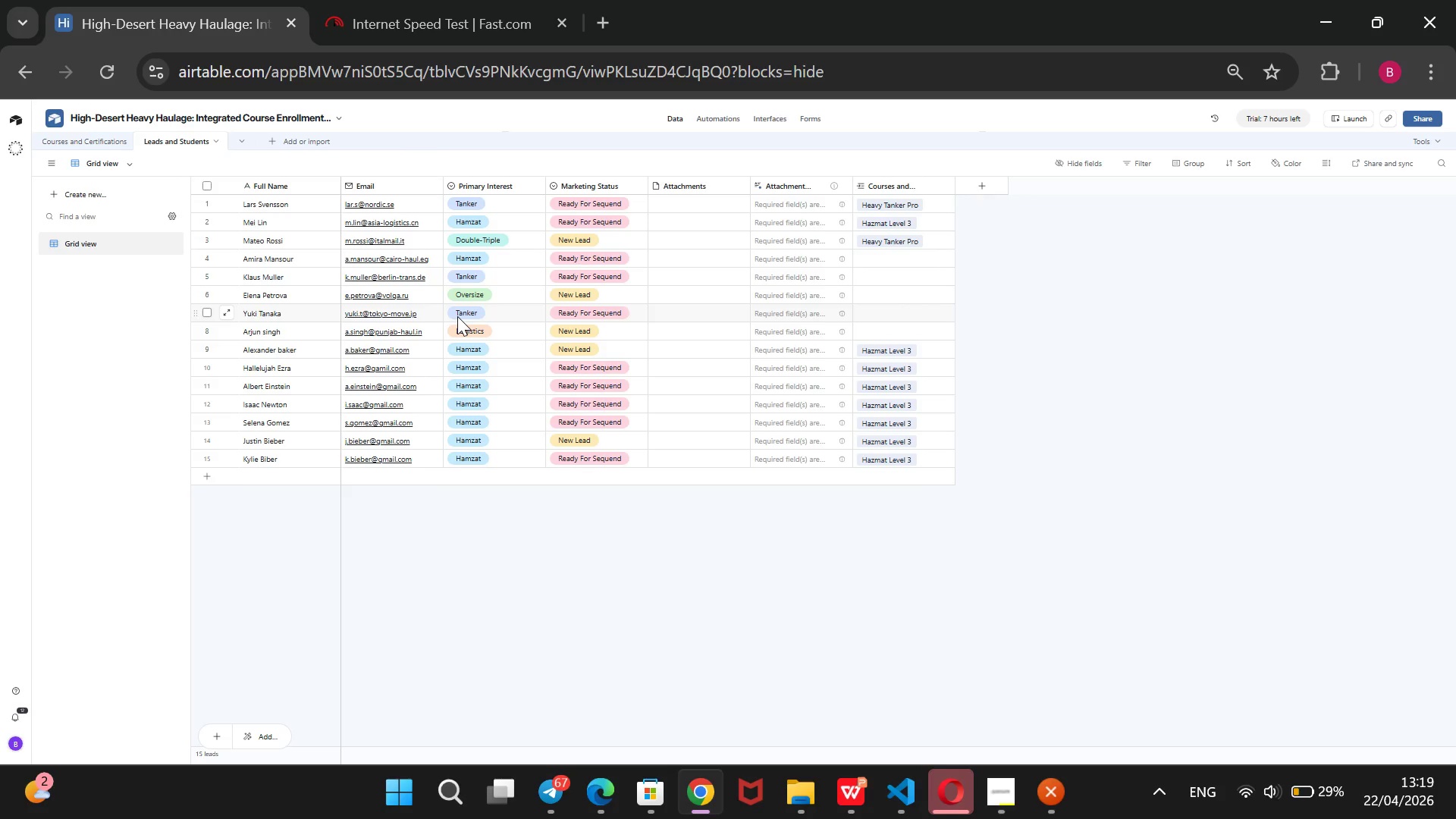 
wait(6.72)
 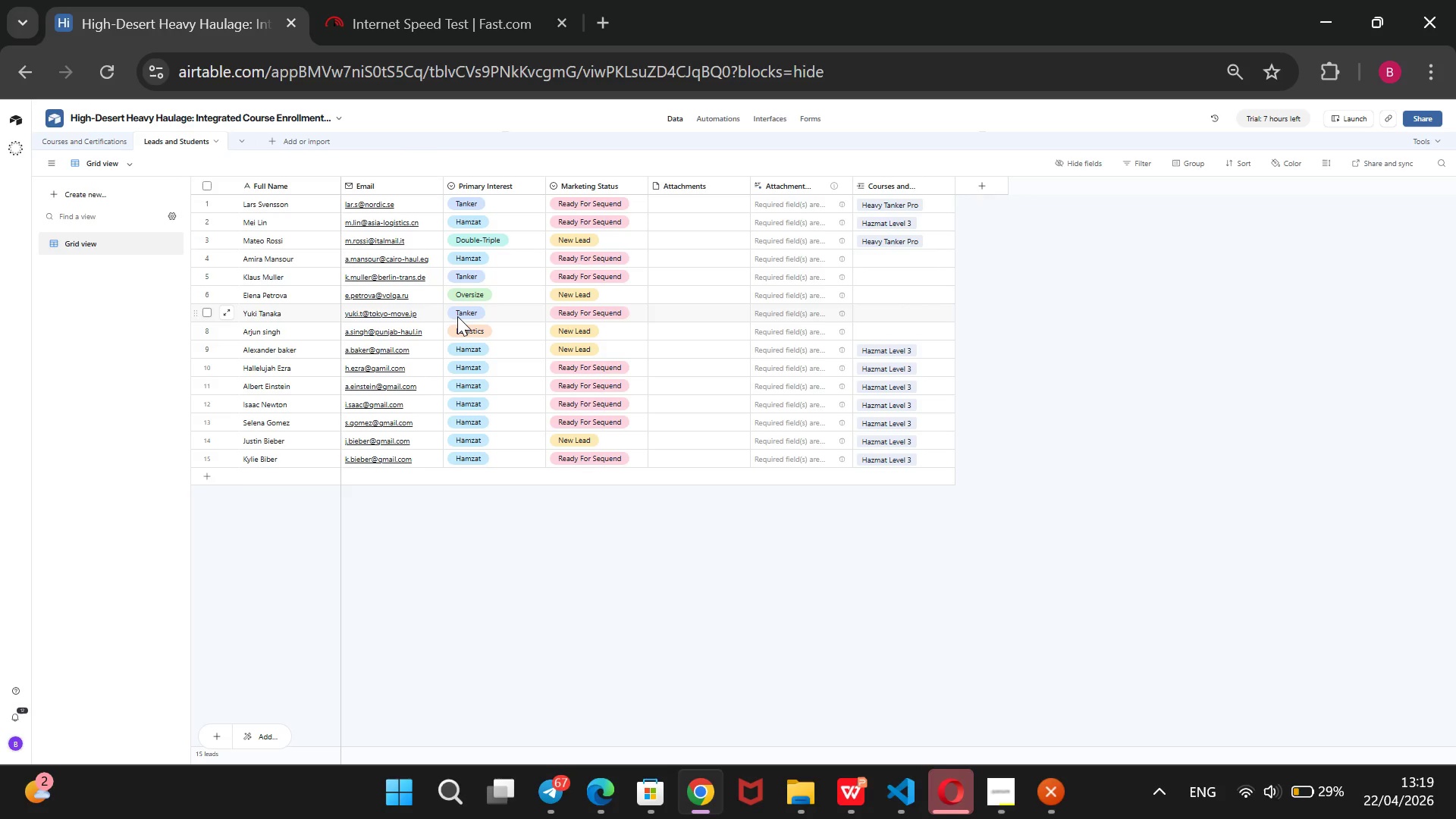 
key(ArrowDown)
 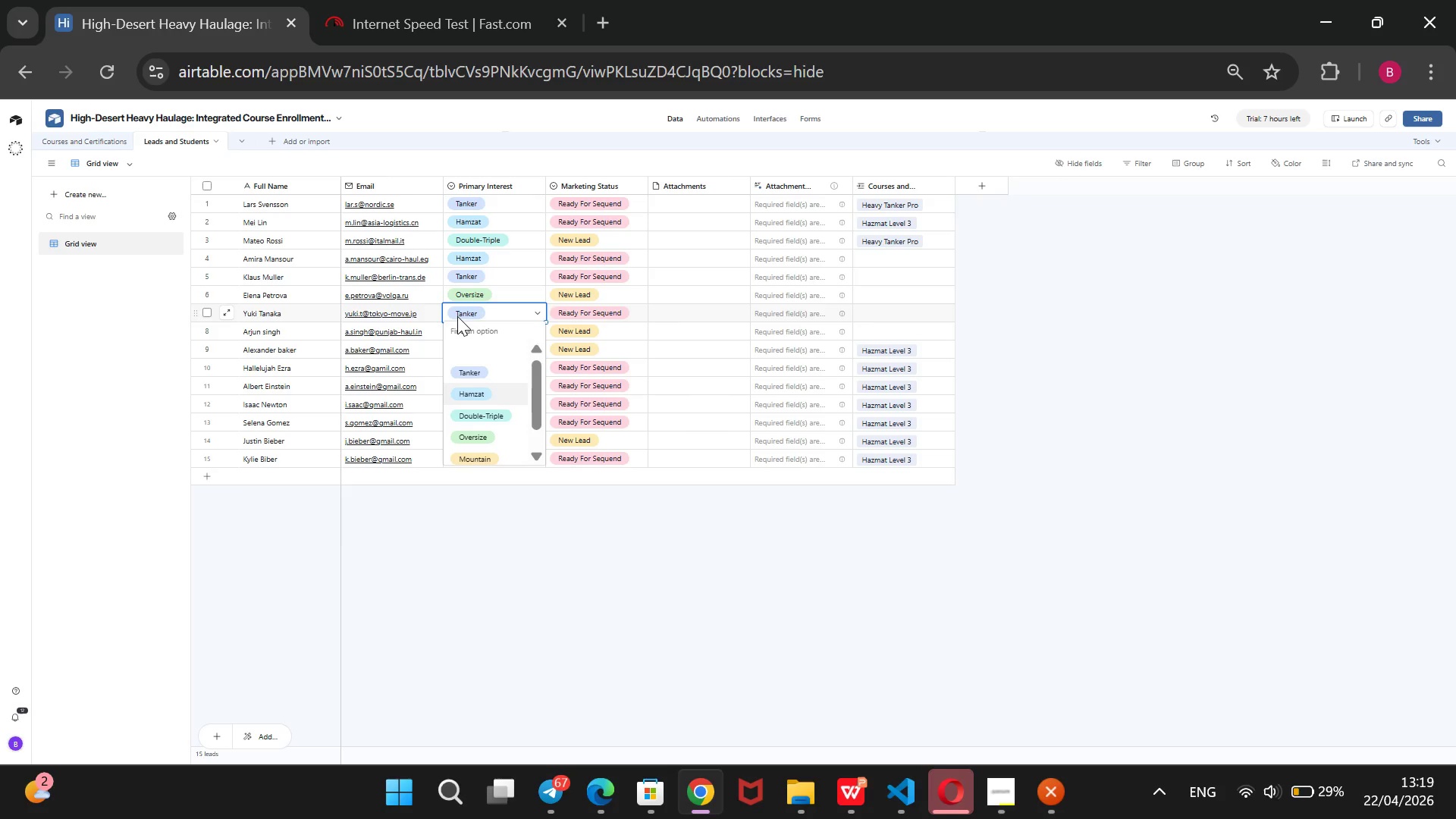 
key(Enter)
 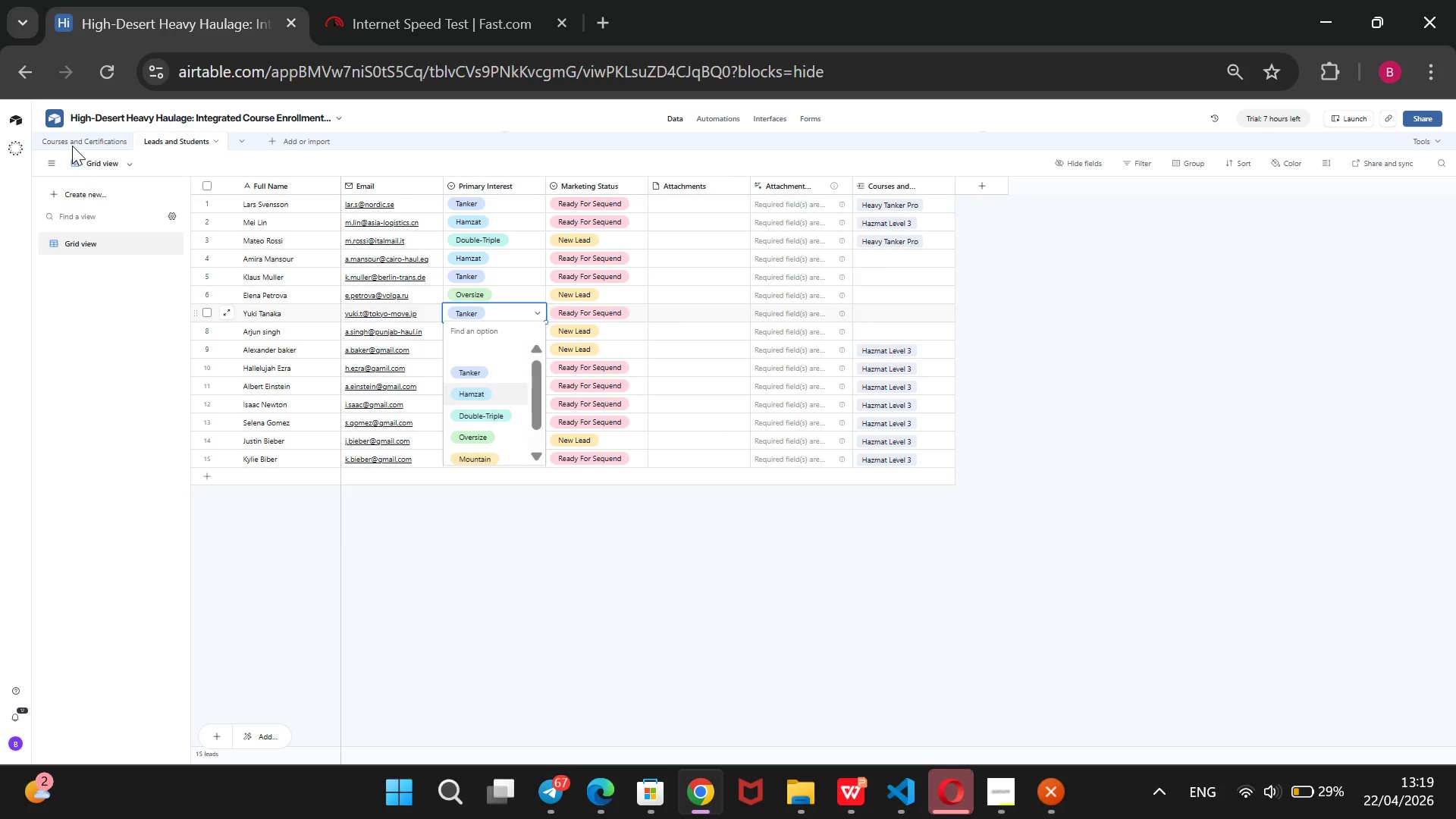 
left_click([75, 143])
 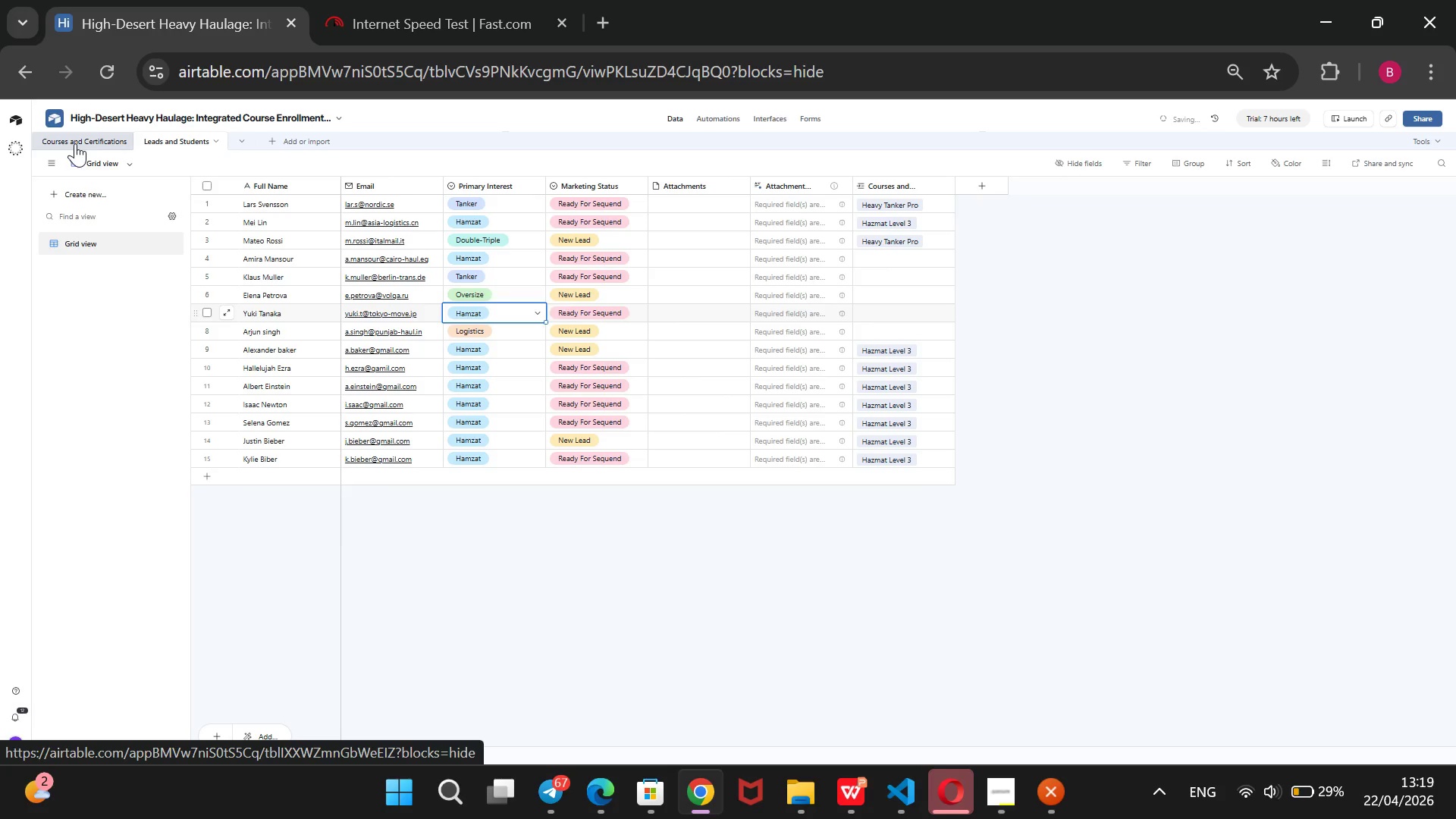 
left_click([75, 143])
 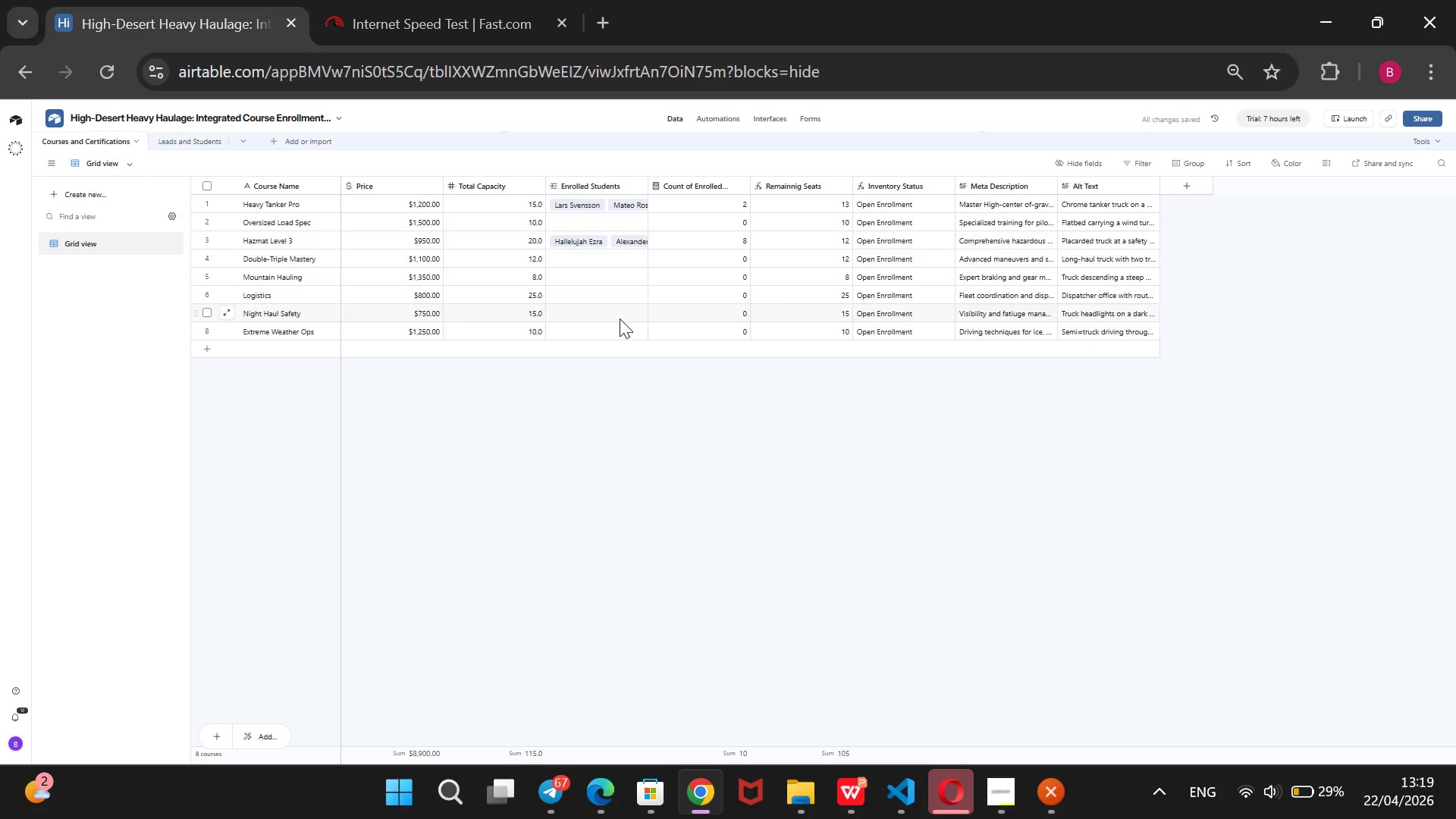 
wait(7.91)
 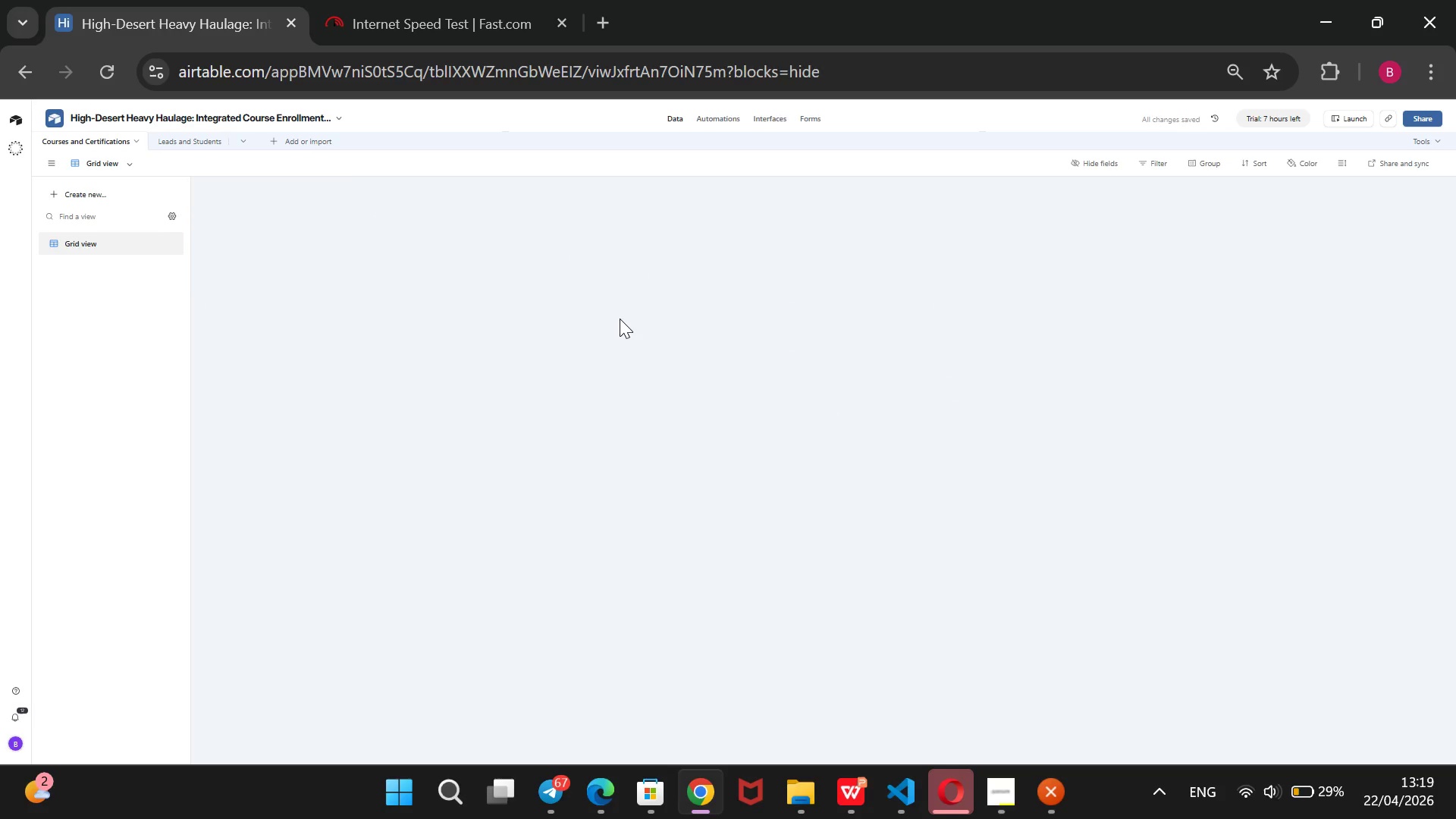 
mouse_move([908, 178])
 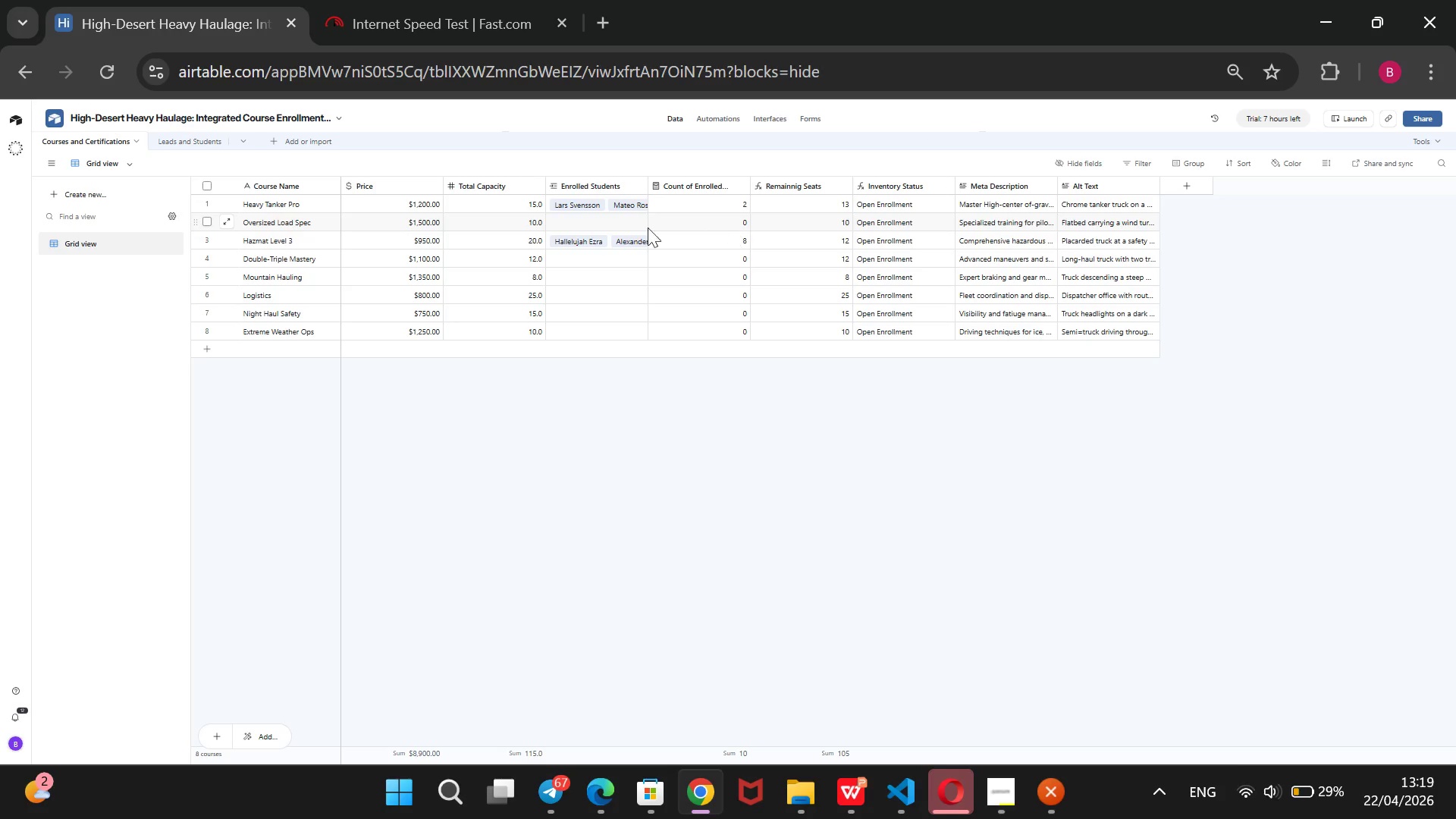 
wait(5.17)
 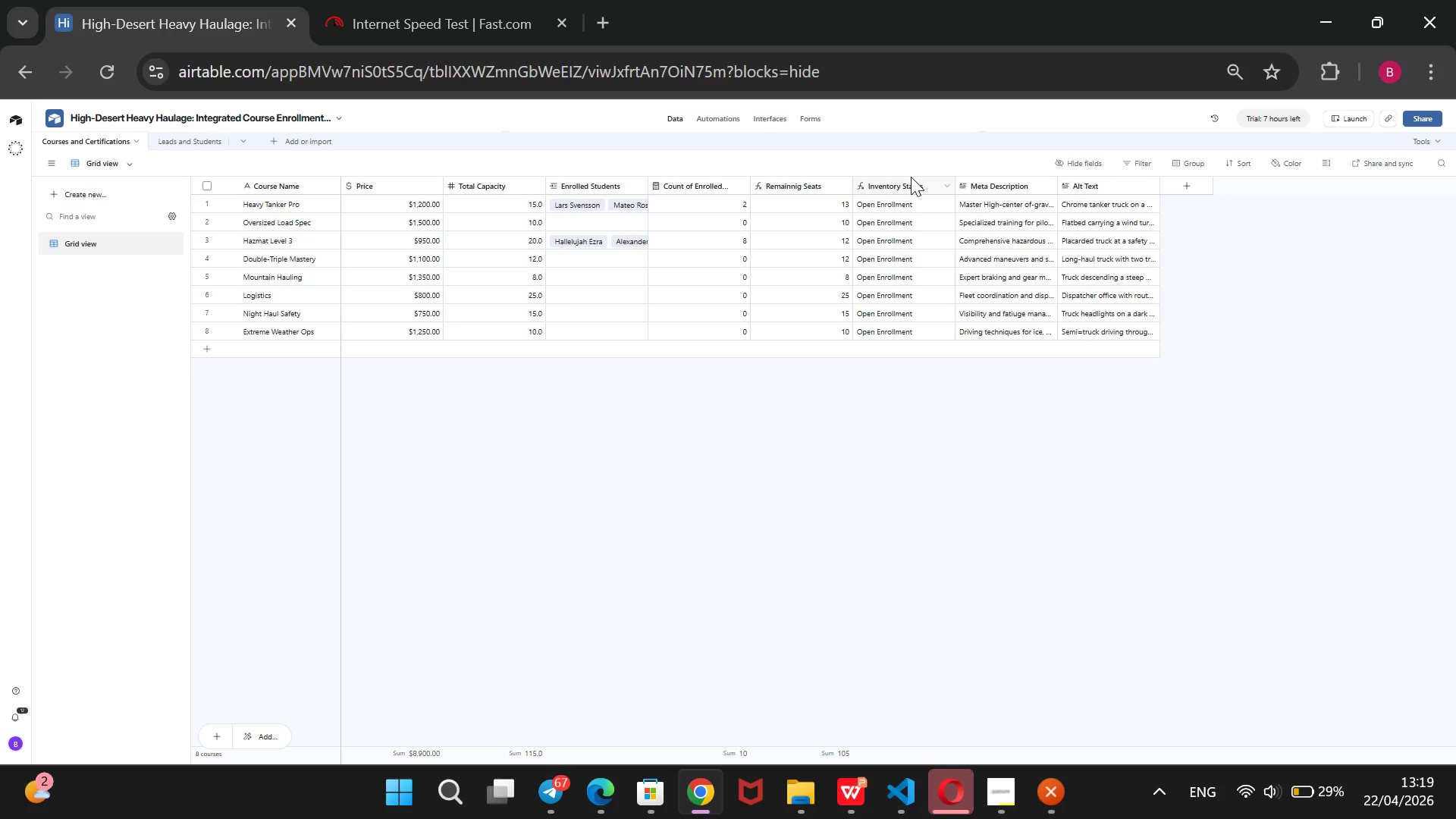 
left_click([538, 246])
 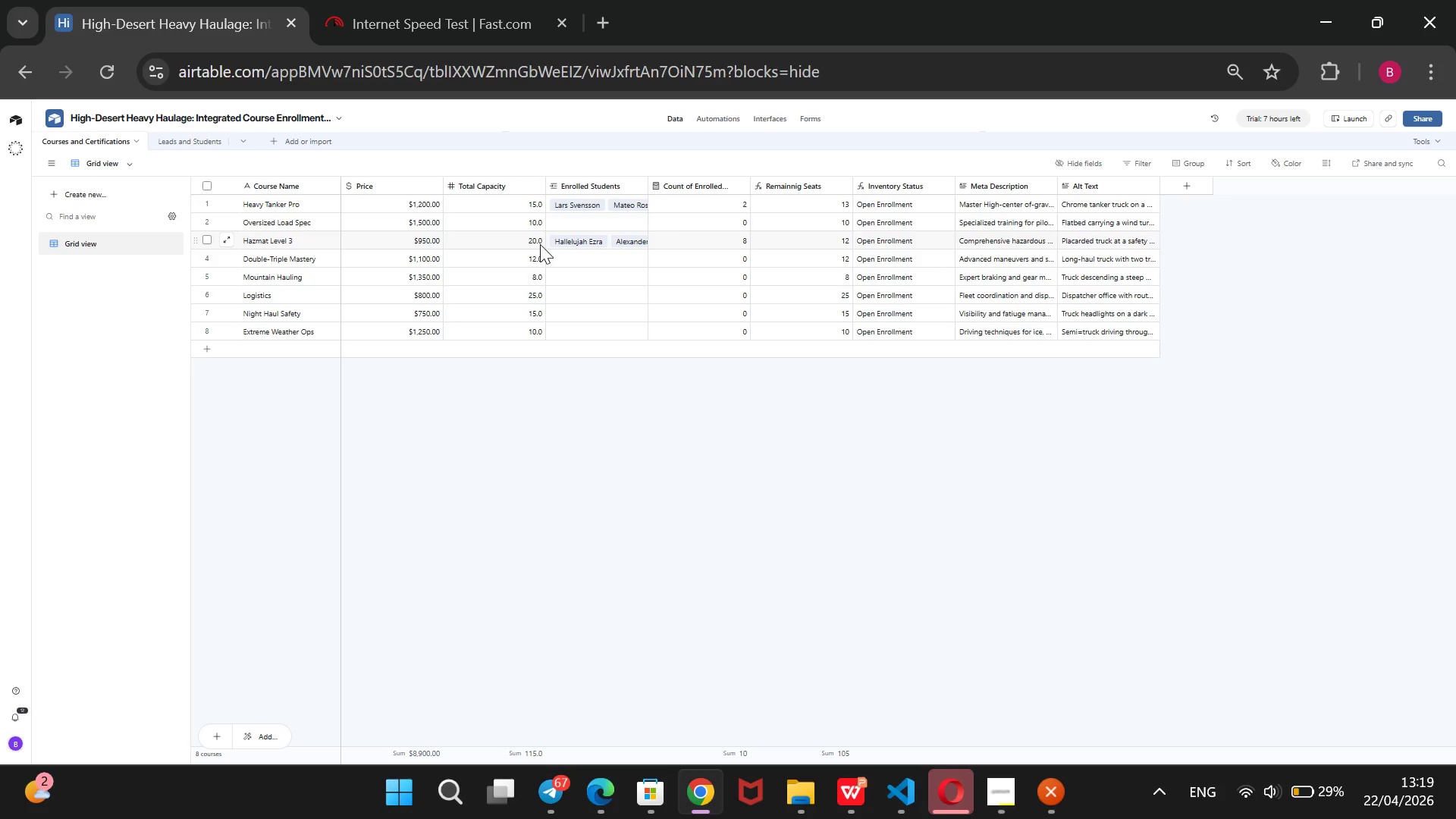 
type(10)
 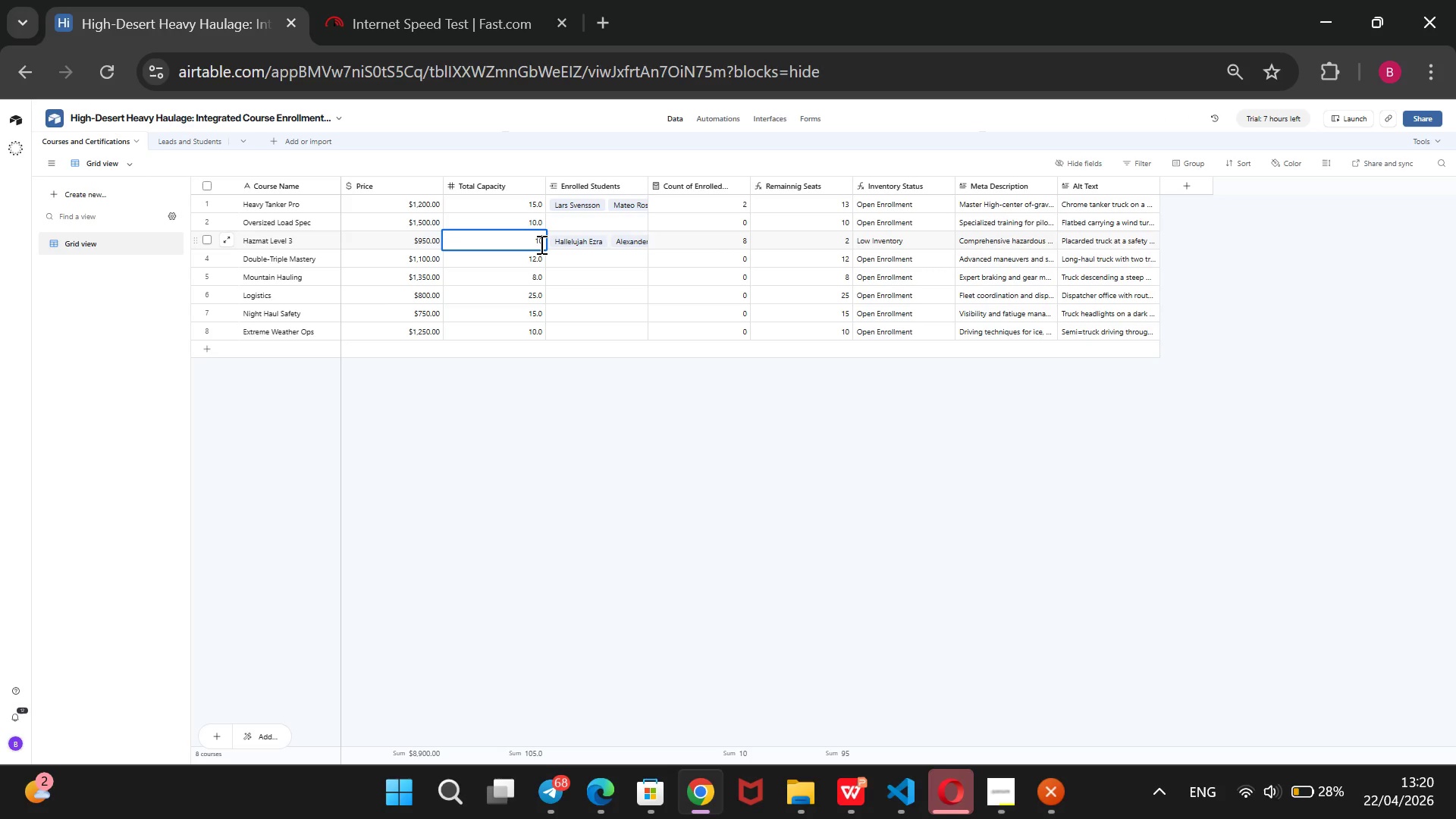 
wait(18.98)
 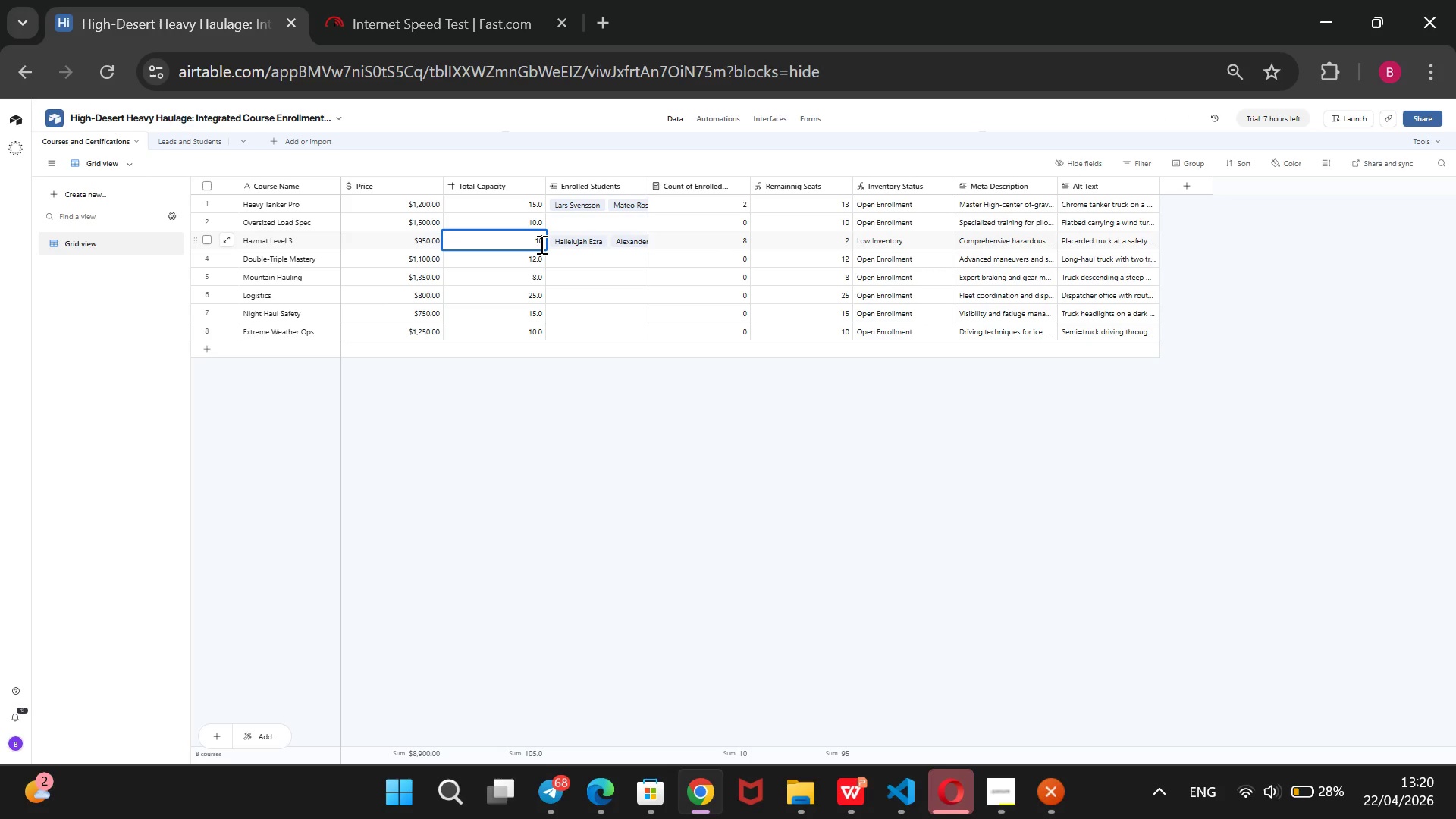 
left_click([540, 397])
 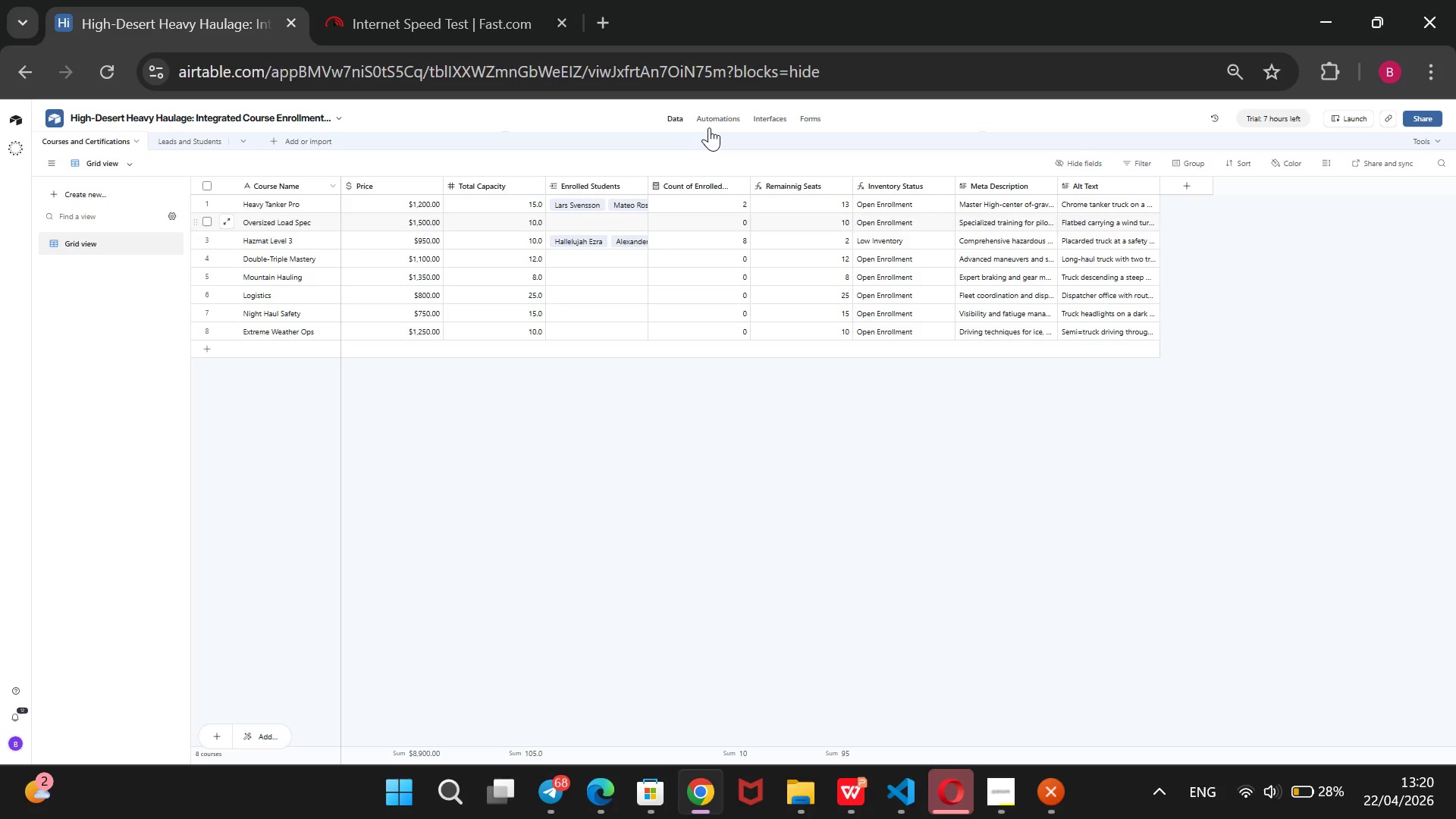 
left_click([713, 118])